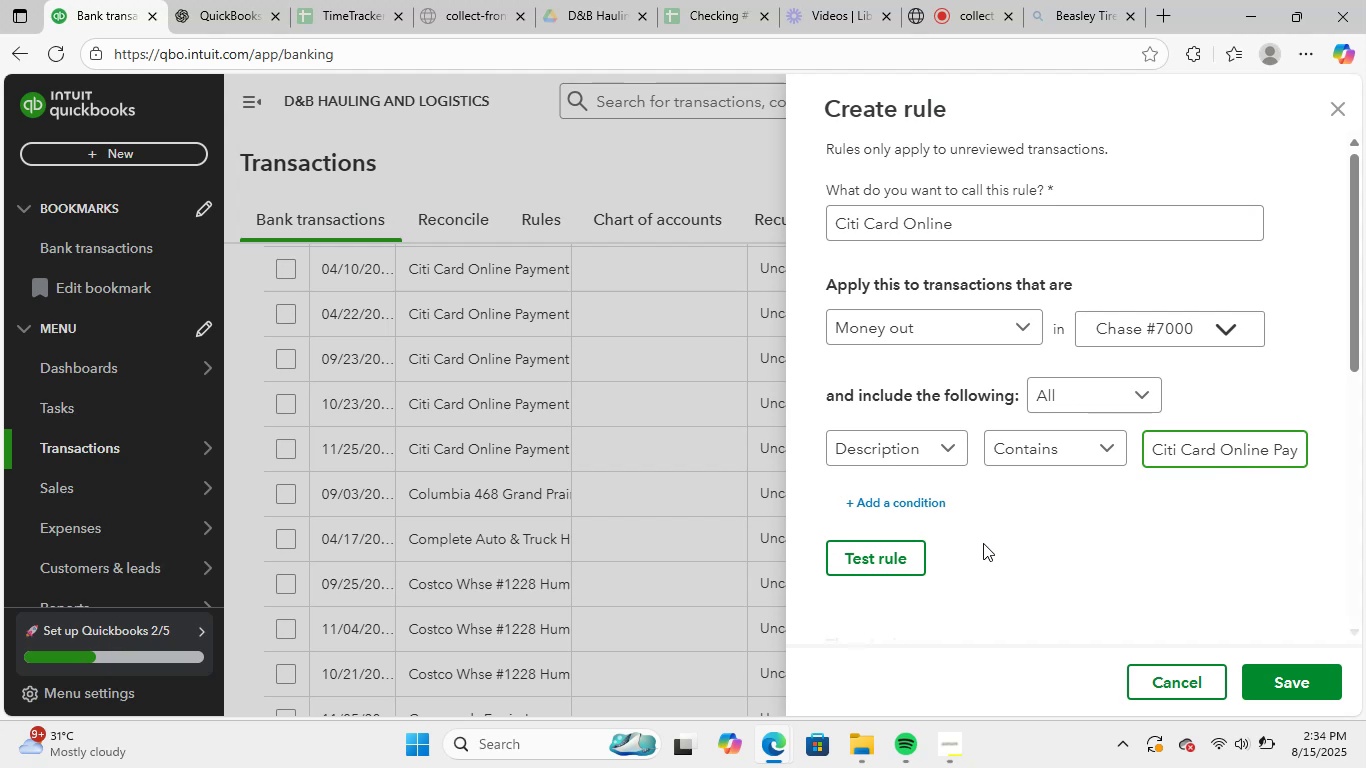 
key(ArrowRight)
 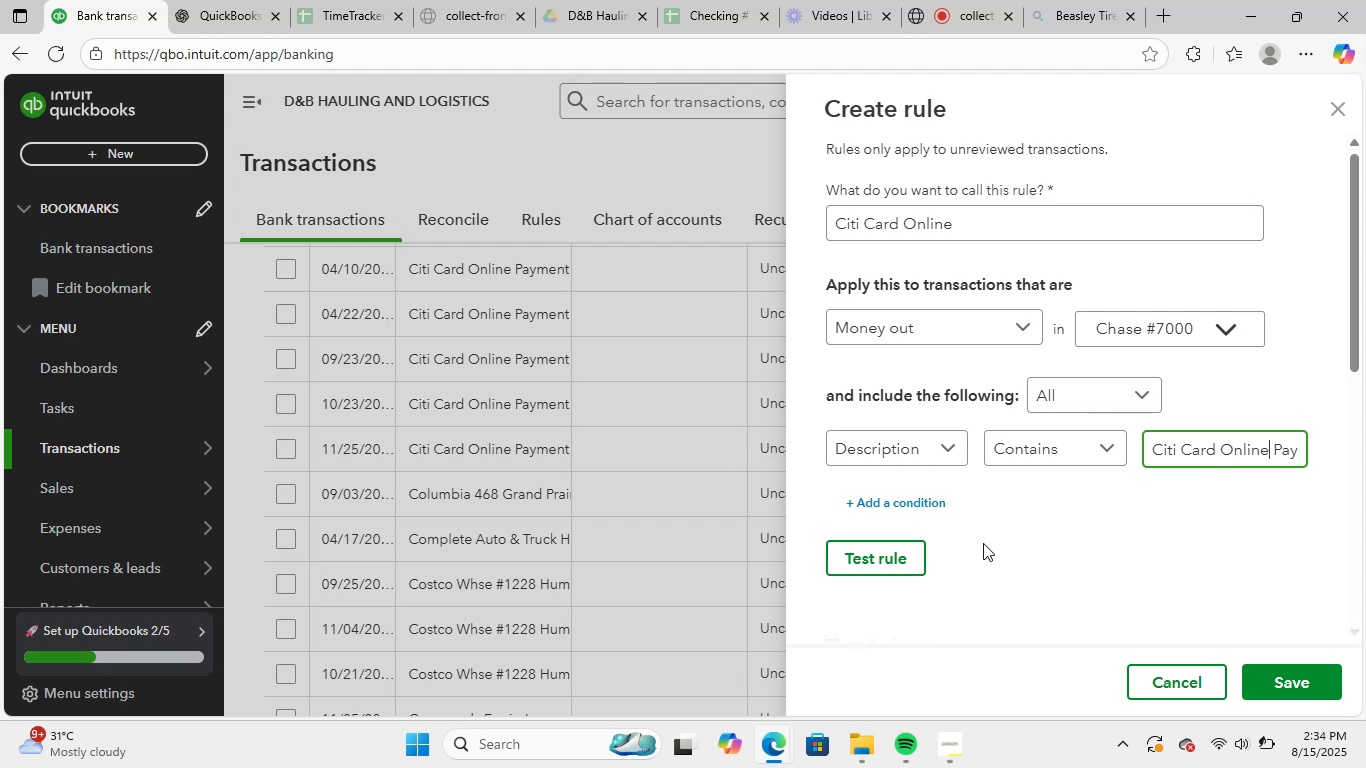 
key(ArrowRight)
 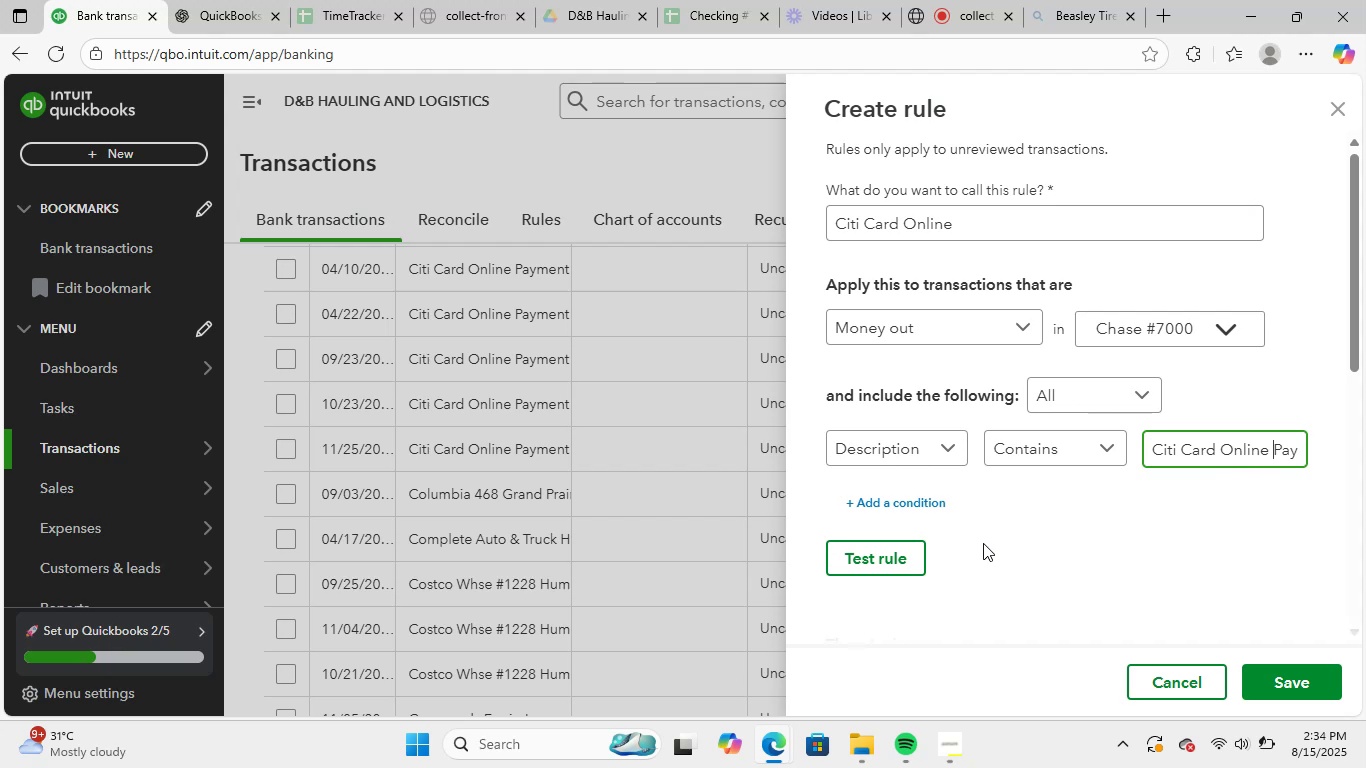 
key(ArrowRight)
 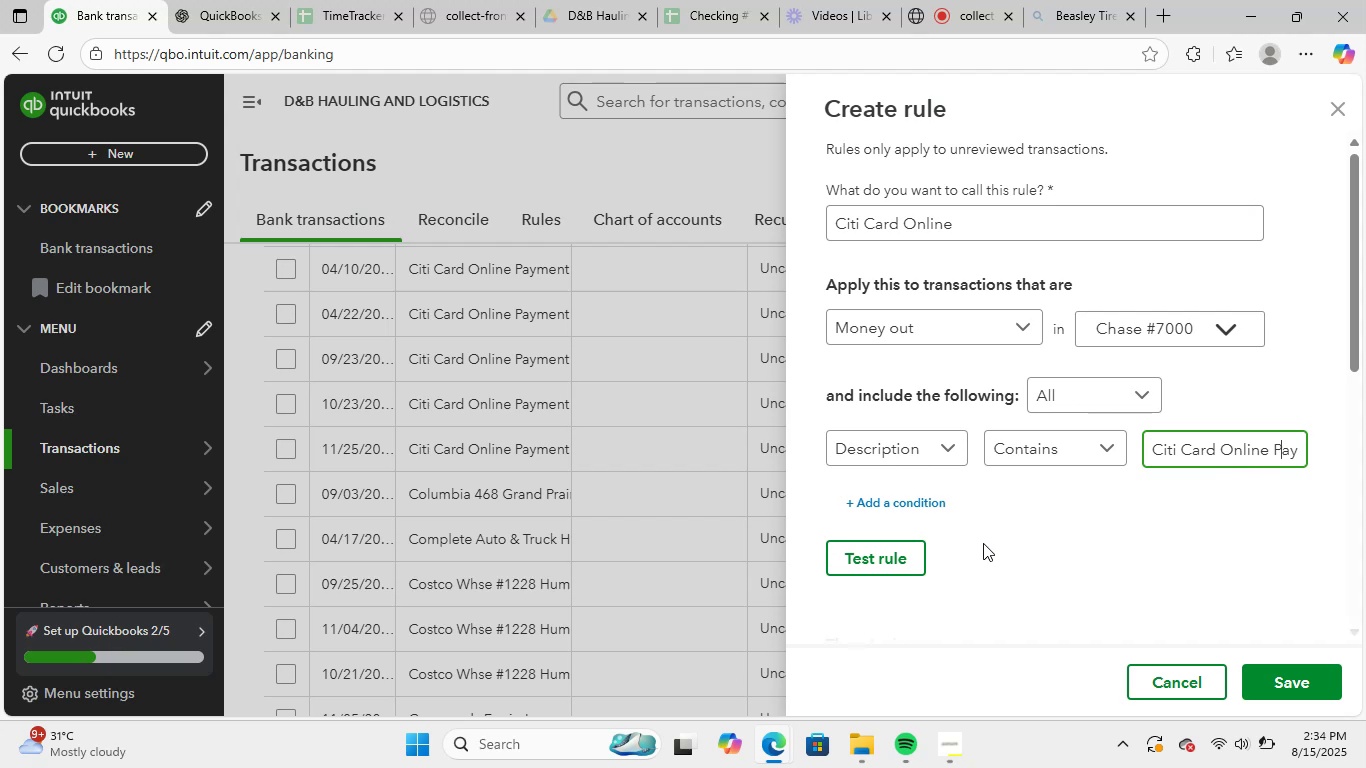 
key(ArrowRight)
 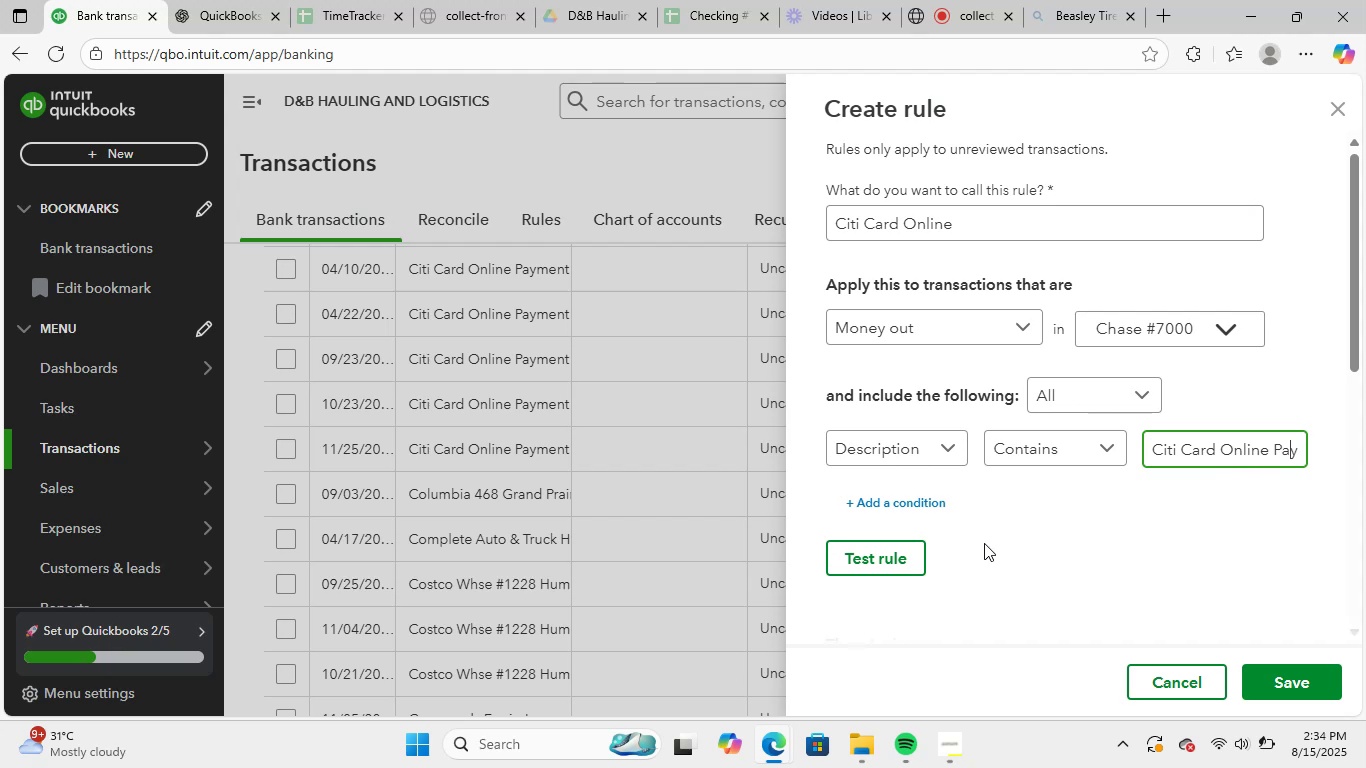 
key(ArrowRight)
 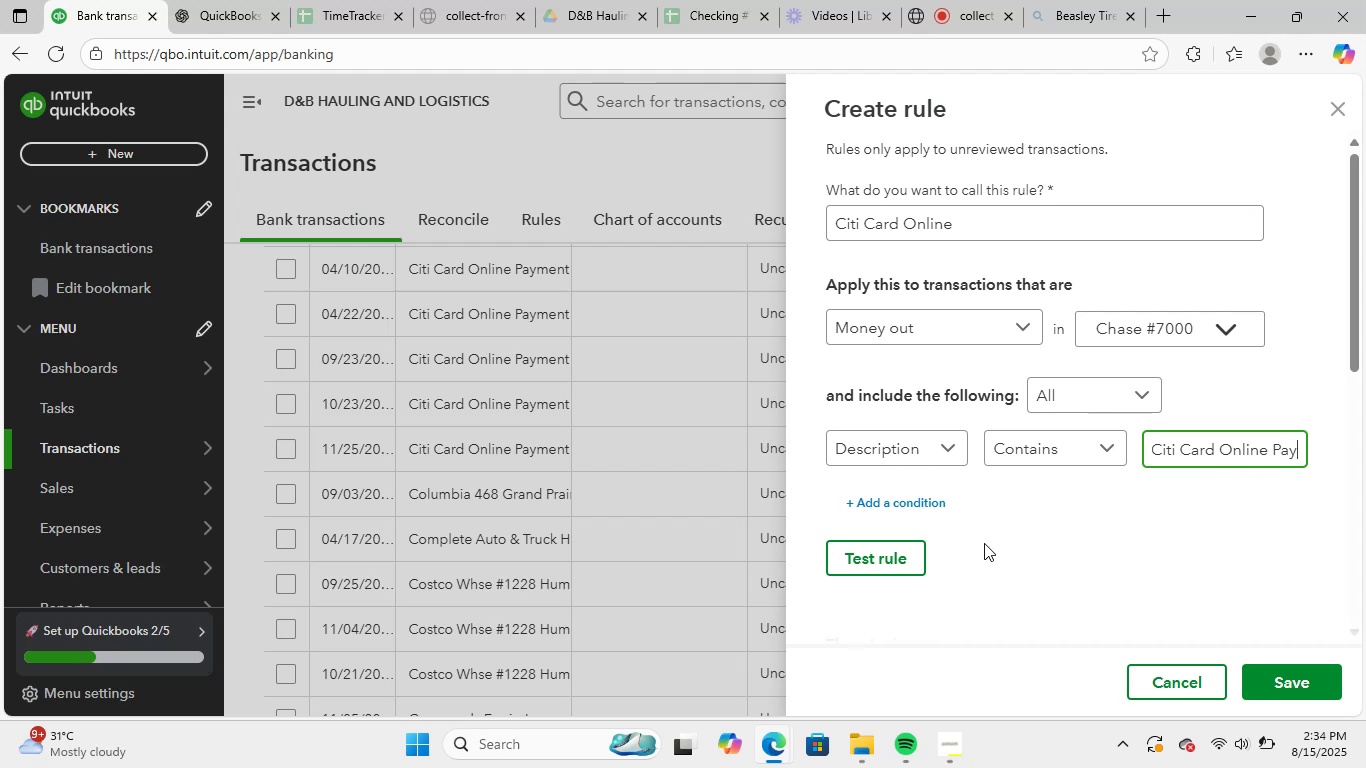 
key(ArrowRight)
 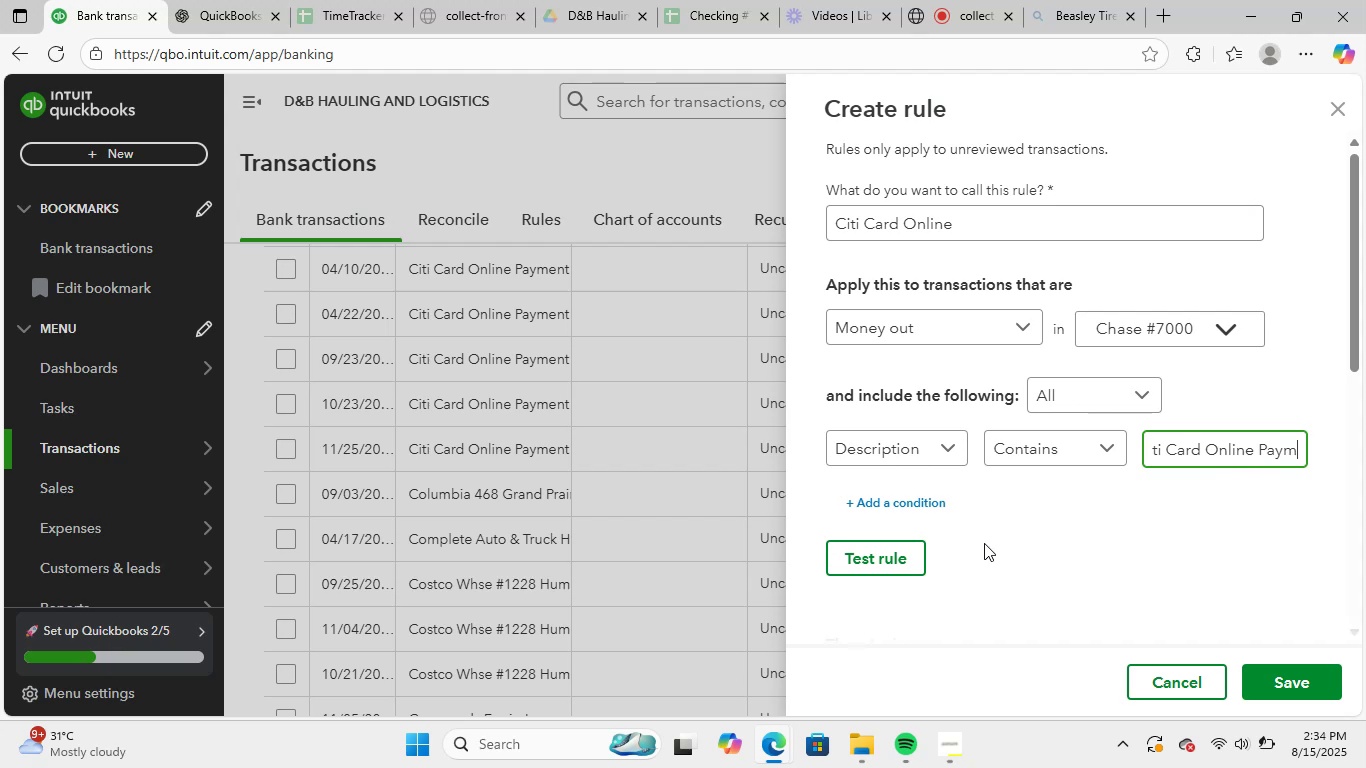 
key(ArrowRight)
 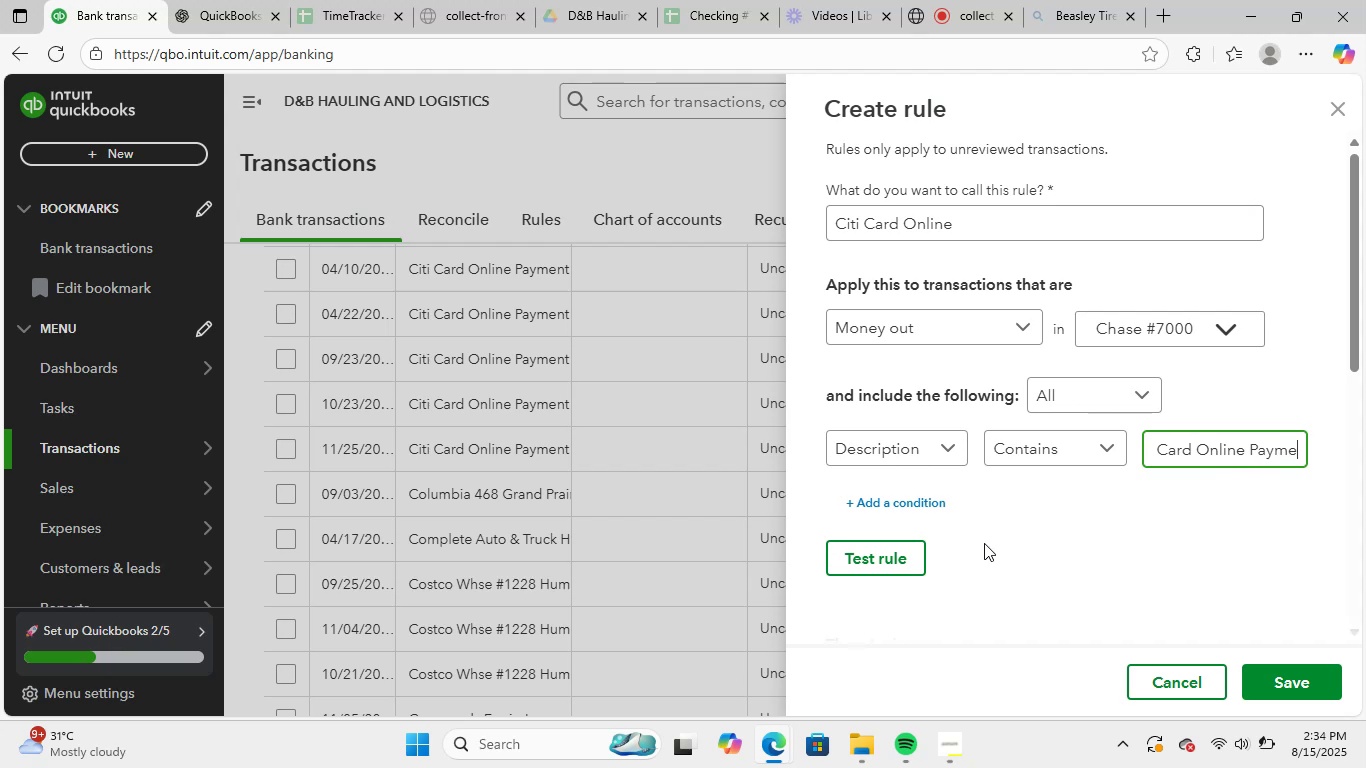 
key(ArrowRight)
 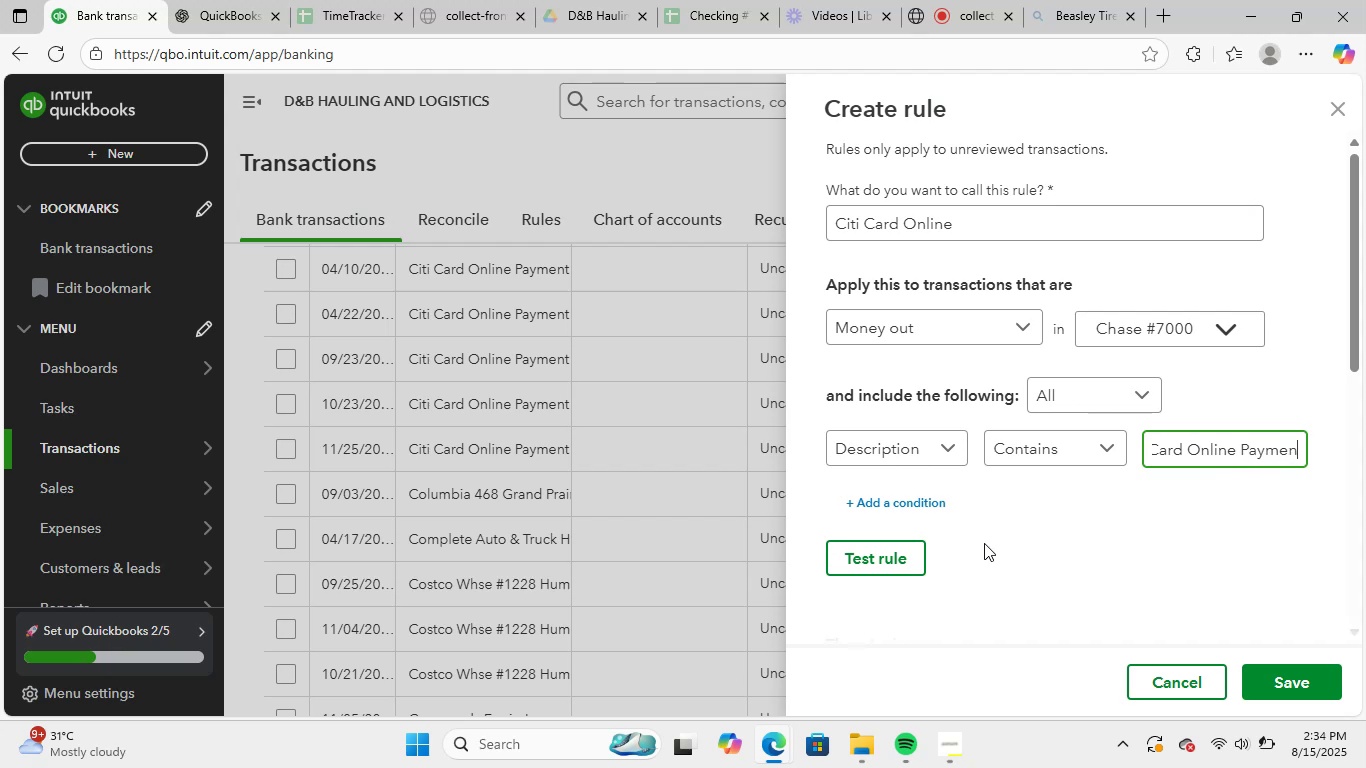 
key(ArrowRight)
 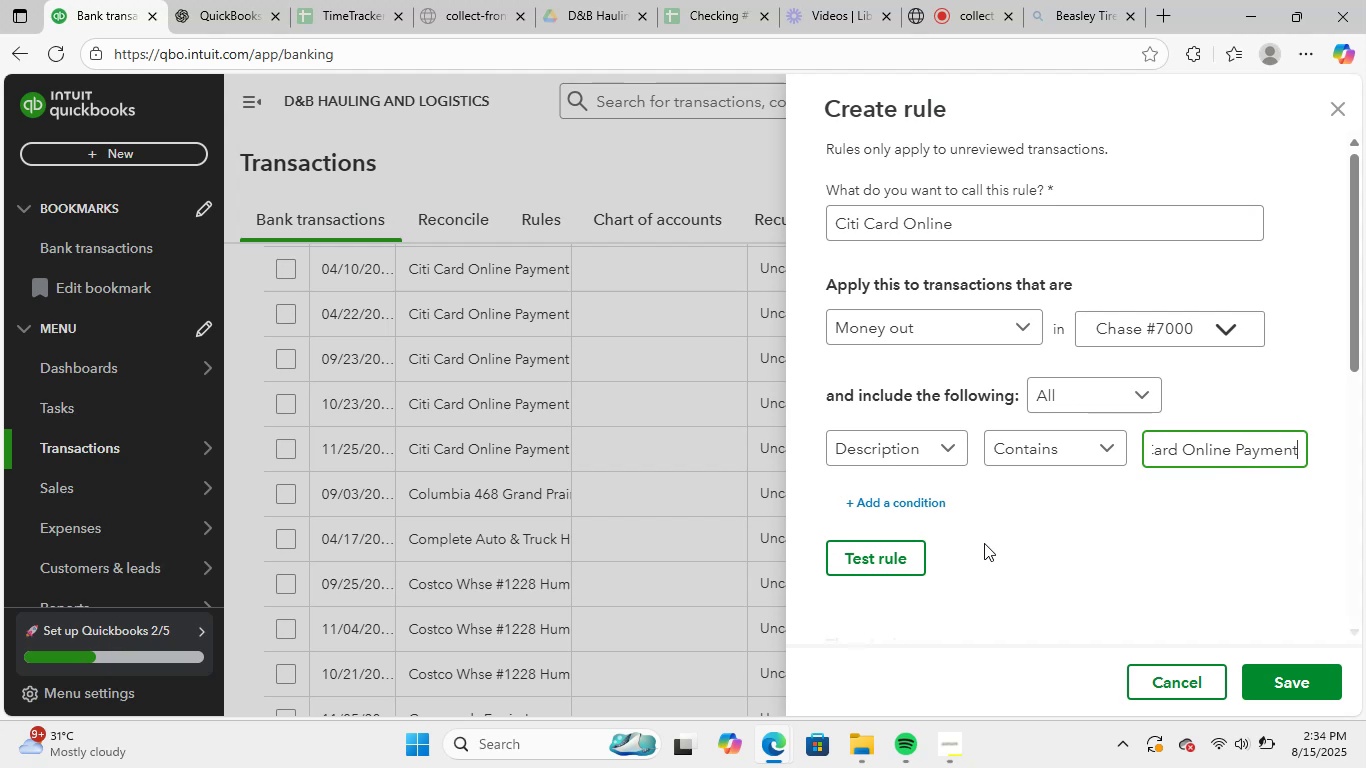 
key(ArrowRight)
 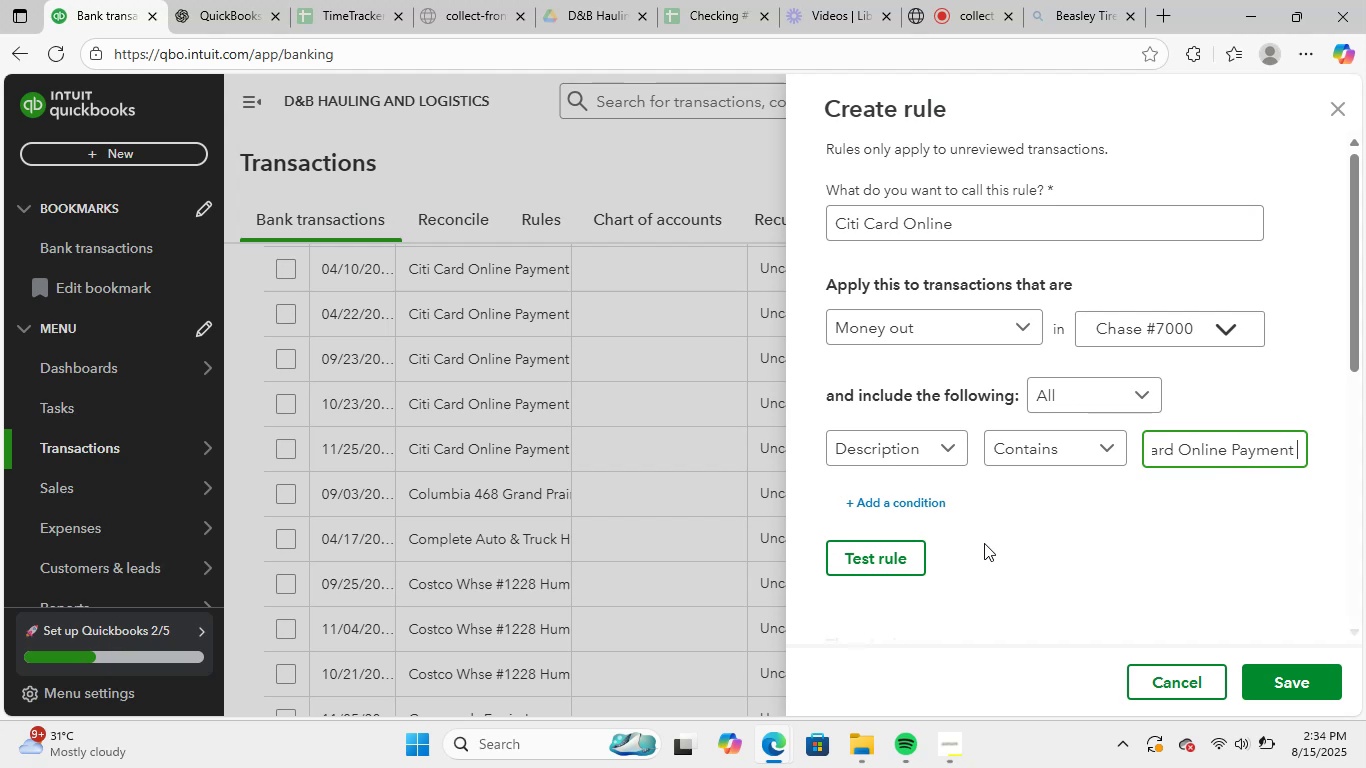 
hold_key(key=ArrowRight, duration=1.51)
 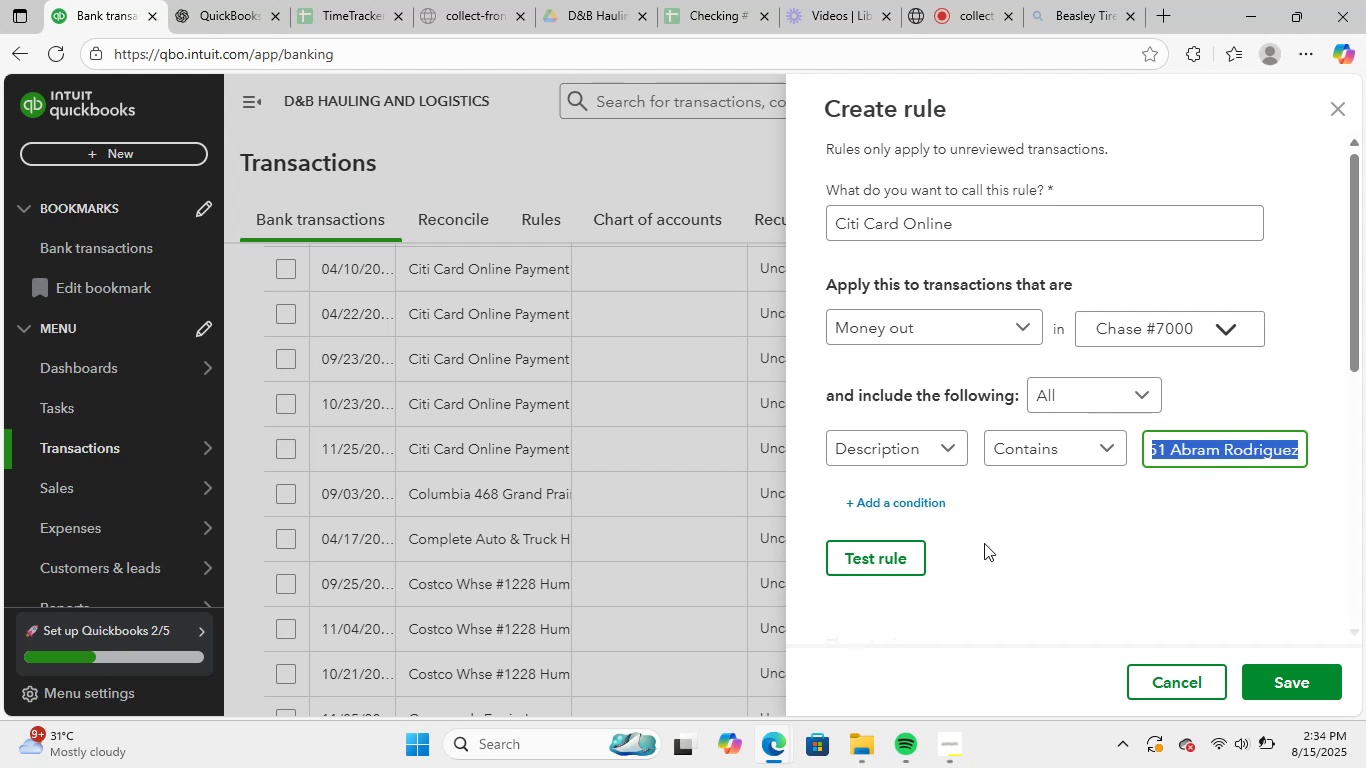 
key(Shift+ArrowRight)
 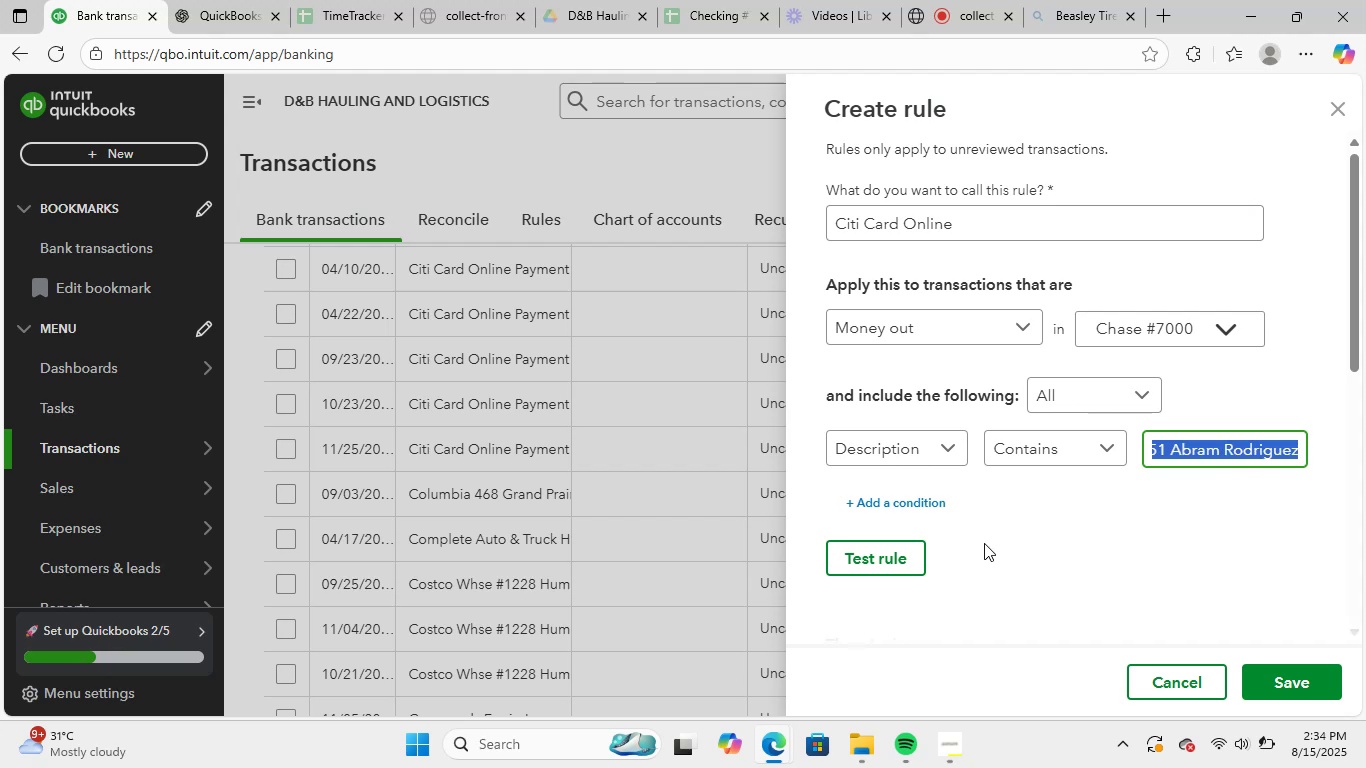 
key(Shift+ArrowRight)
 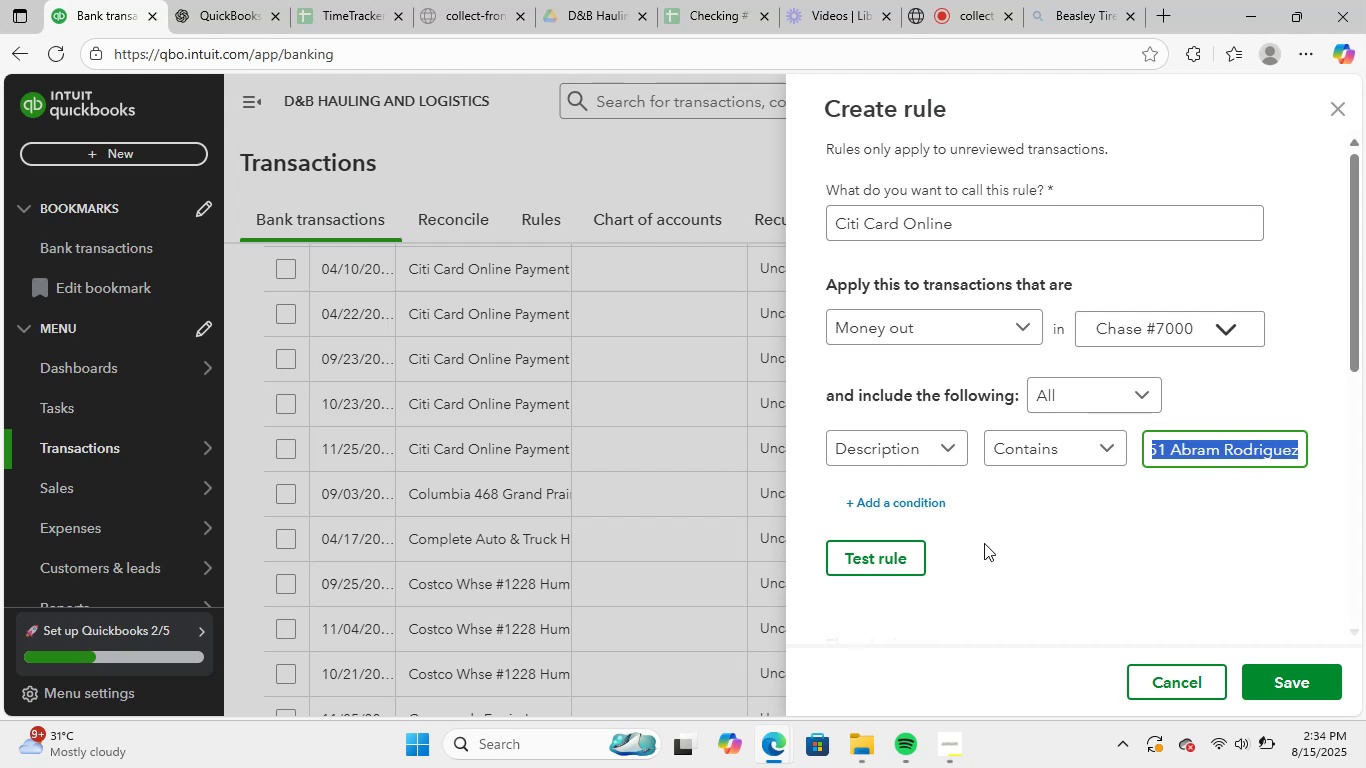 
key(Shift+ArrowRight)
 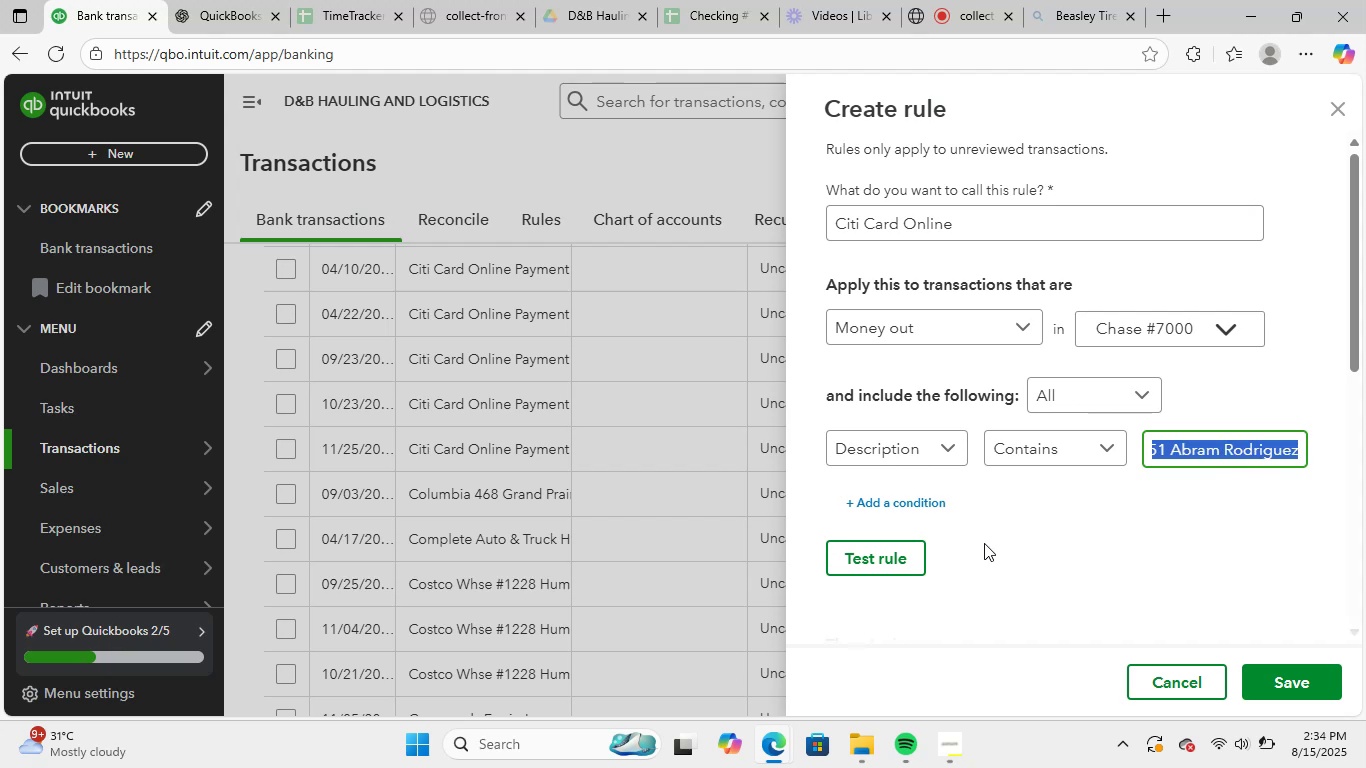 
key(Shift+ArrowRight)
 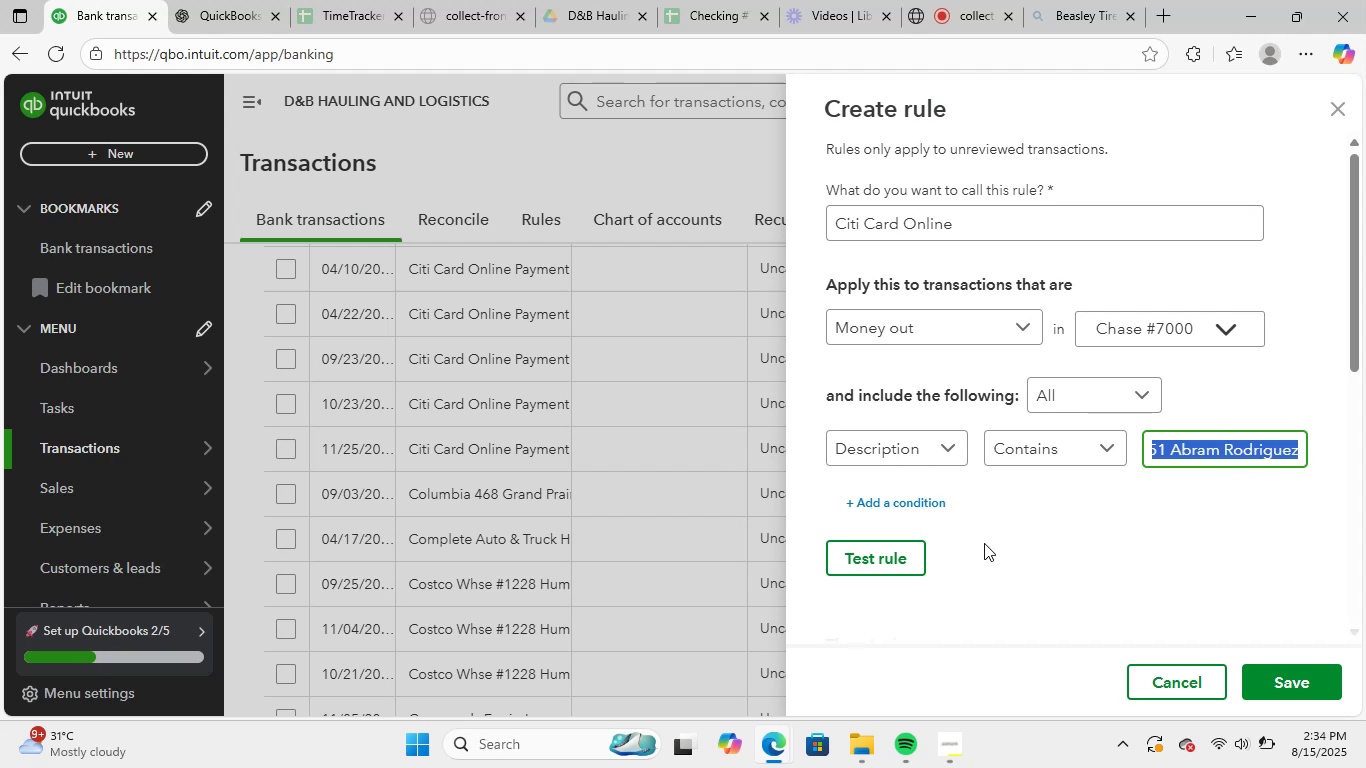 
key(Shift+ArrowRight)
 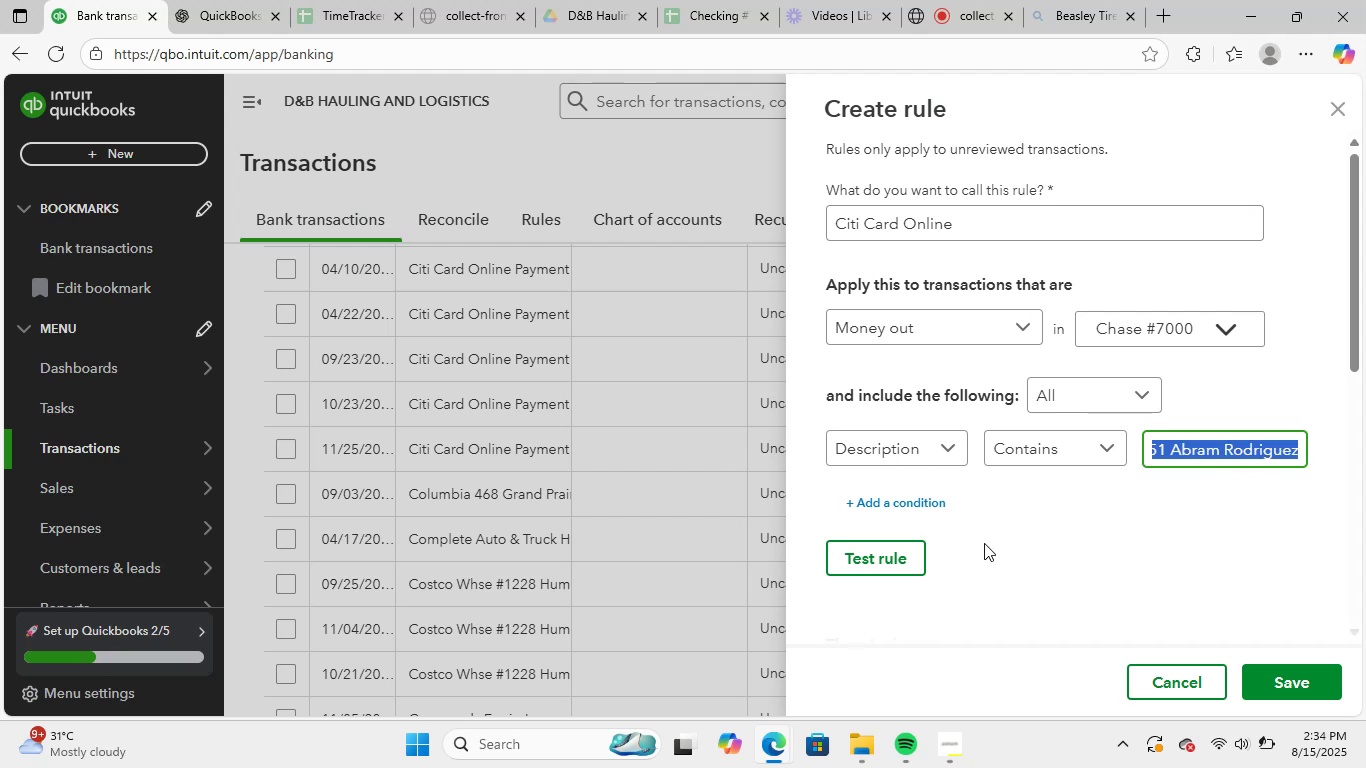 
key(Shift+ArrowRight)
 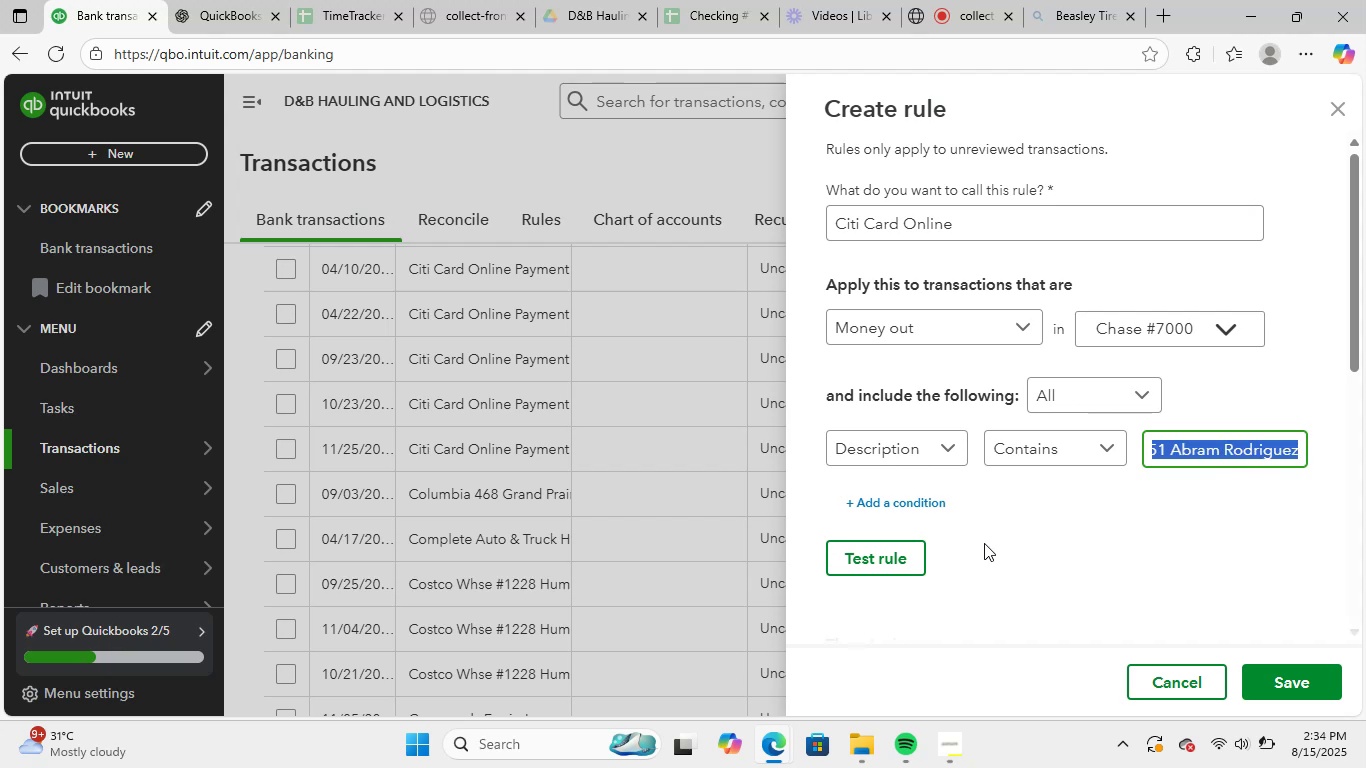 
key(Backspace)
 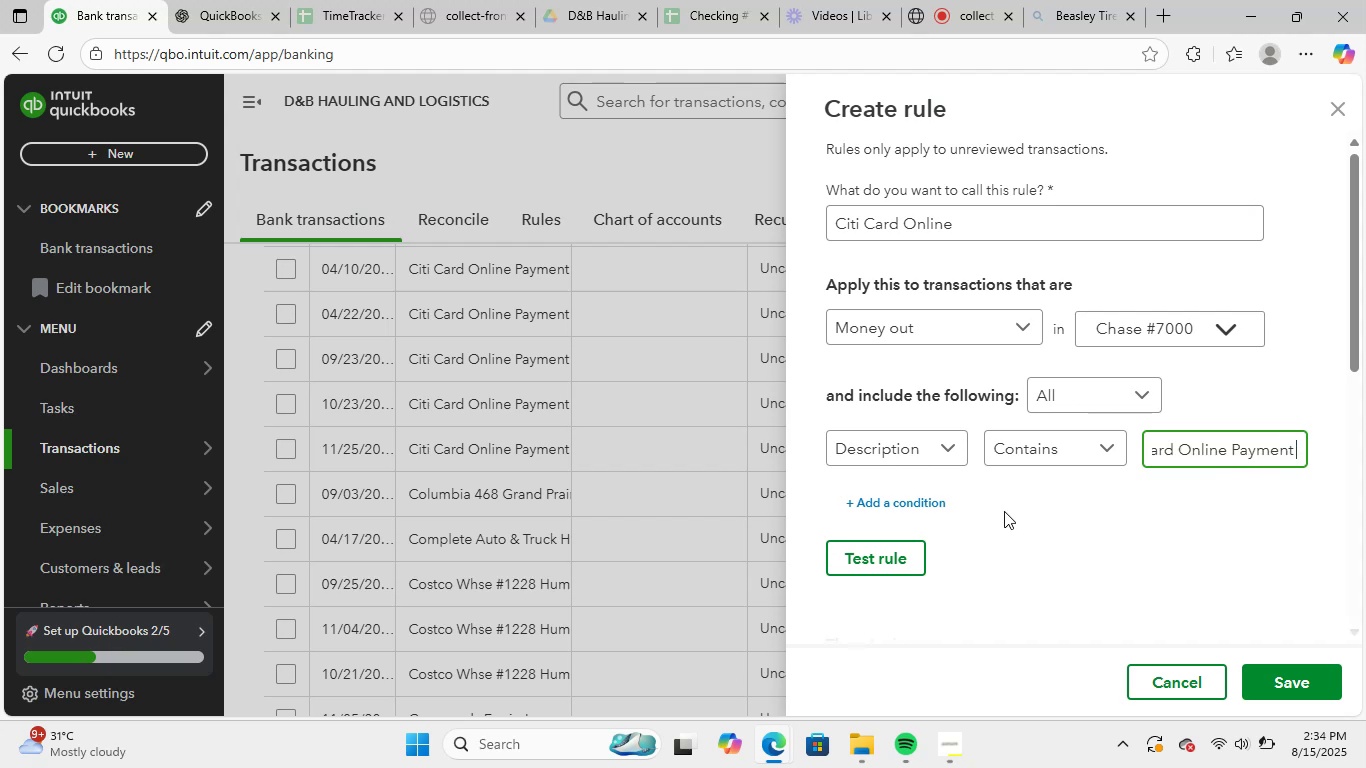 
left_click_drag(start_coordinate=[1107, 595], to_coordinate=[1111, 612])
 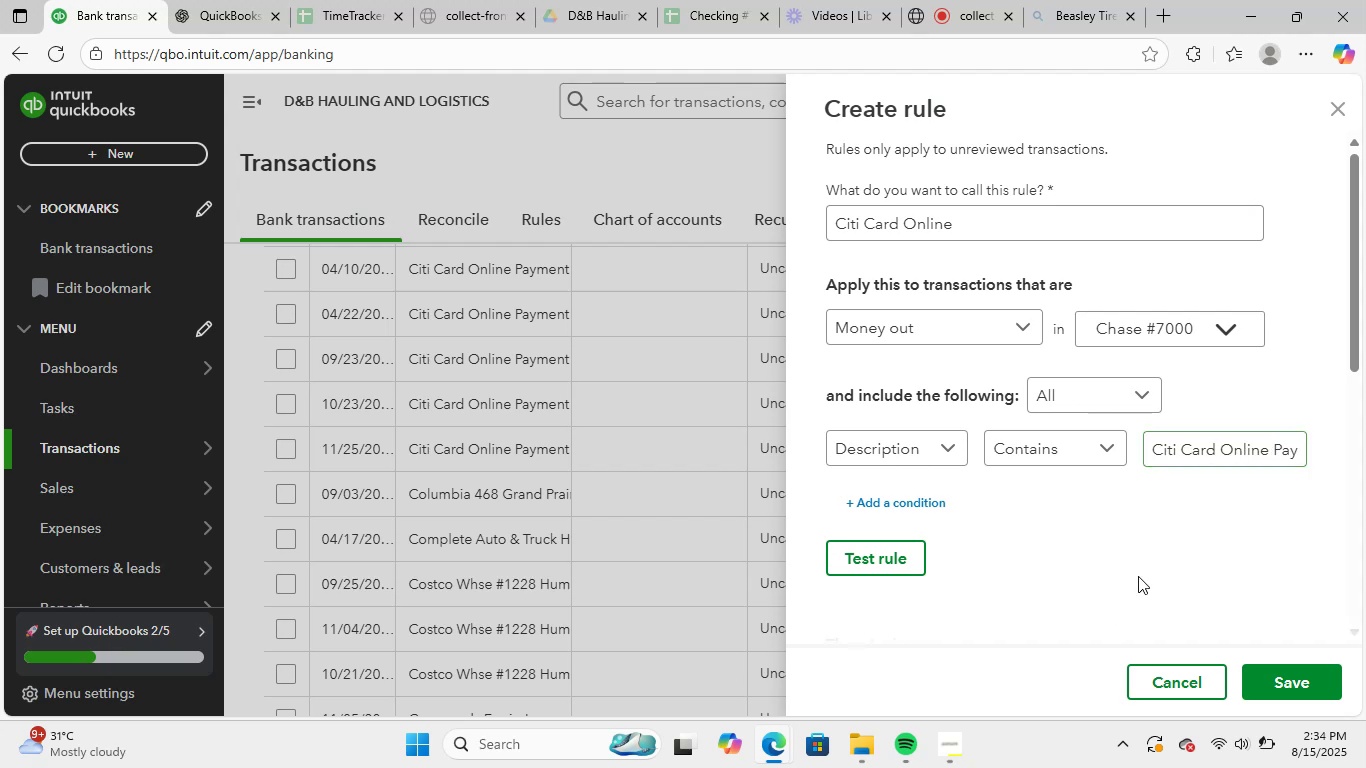 
scroll: coordinate [1268, 491], scroll_direction: down, amount: 9.0
 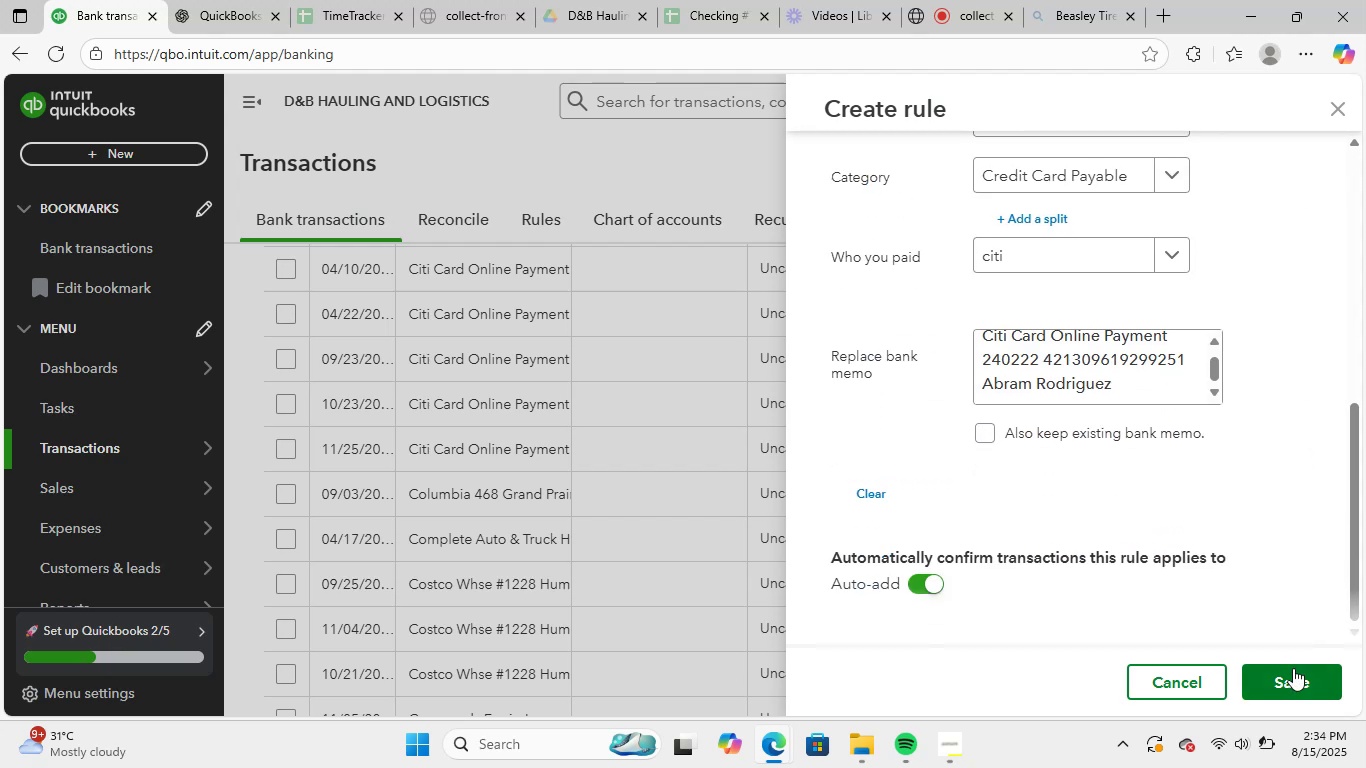 
left_click([1294, 670])
 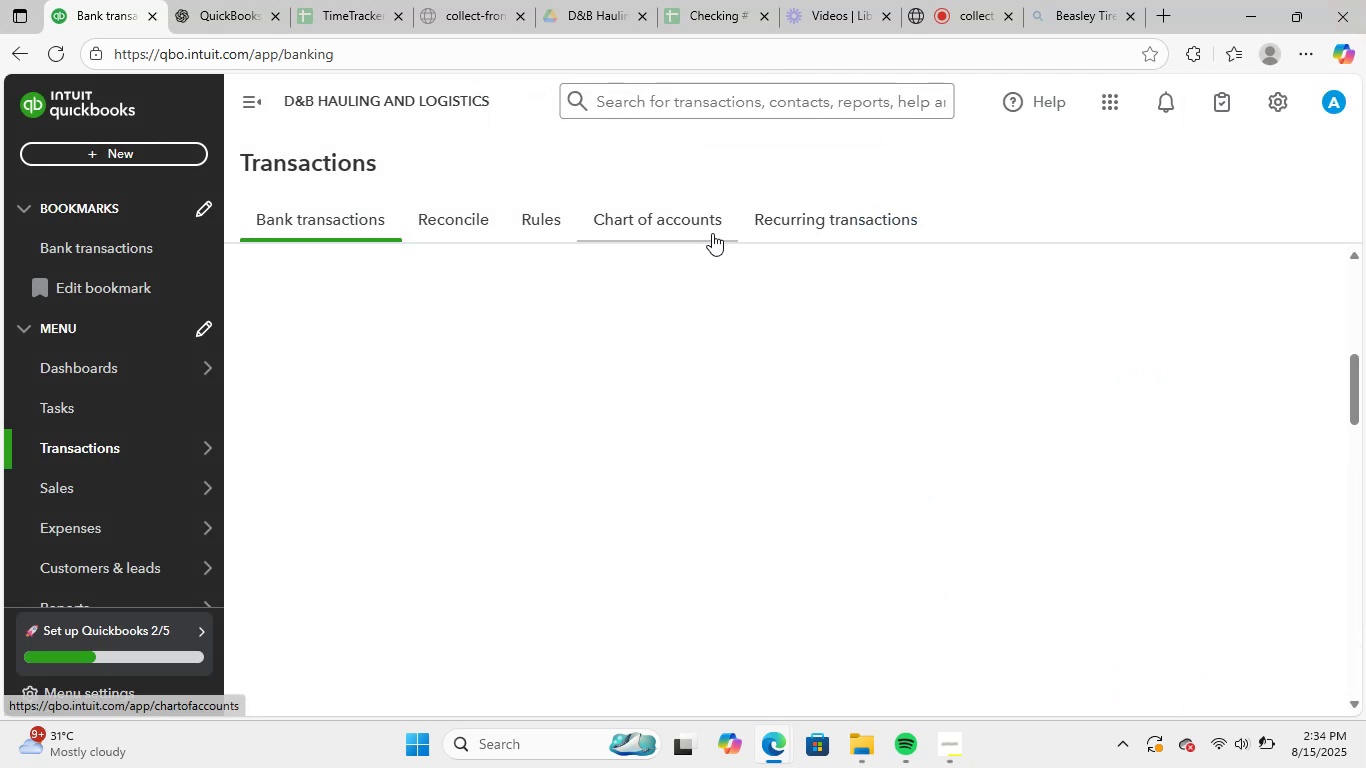 
scroll: coordinate [576, 411], scroll_direction: up, amount: 4.0
 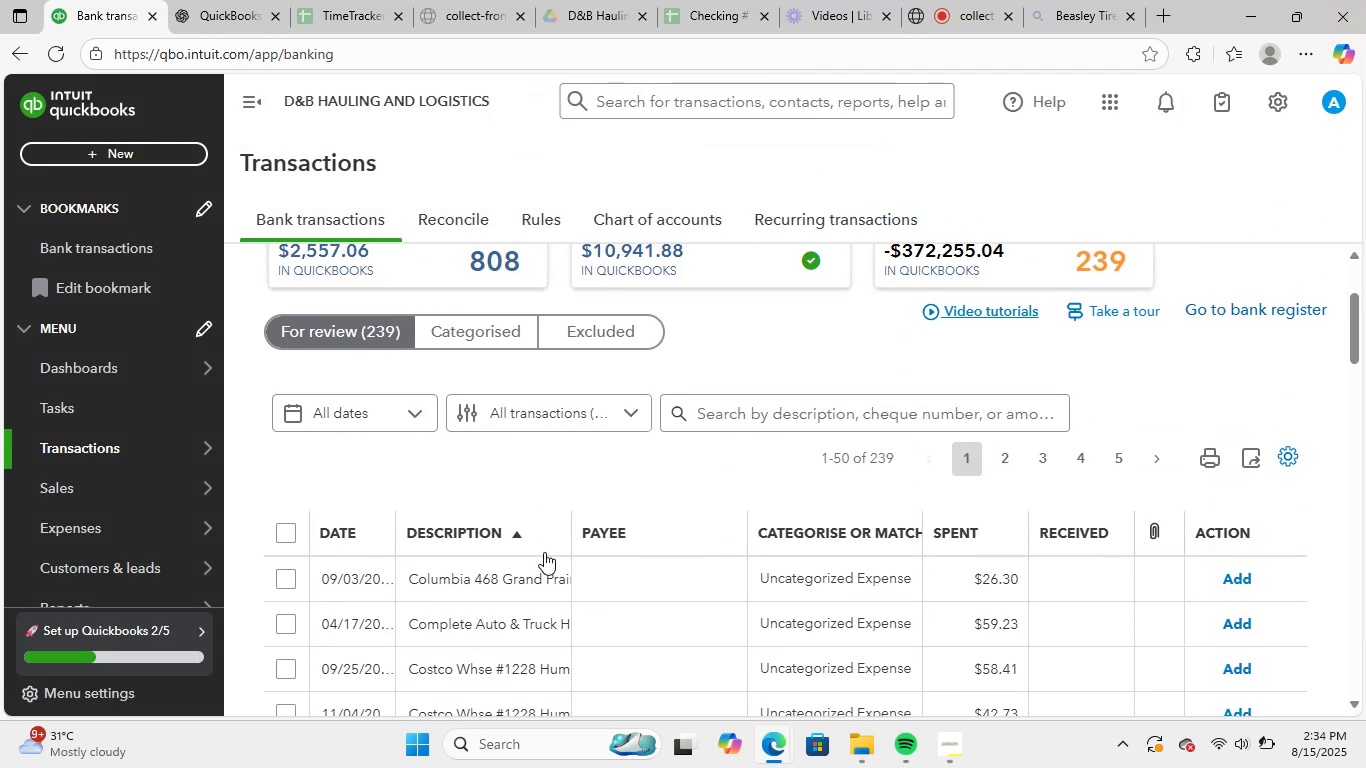 
left_click([530, 577])
 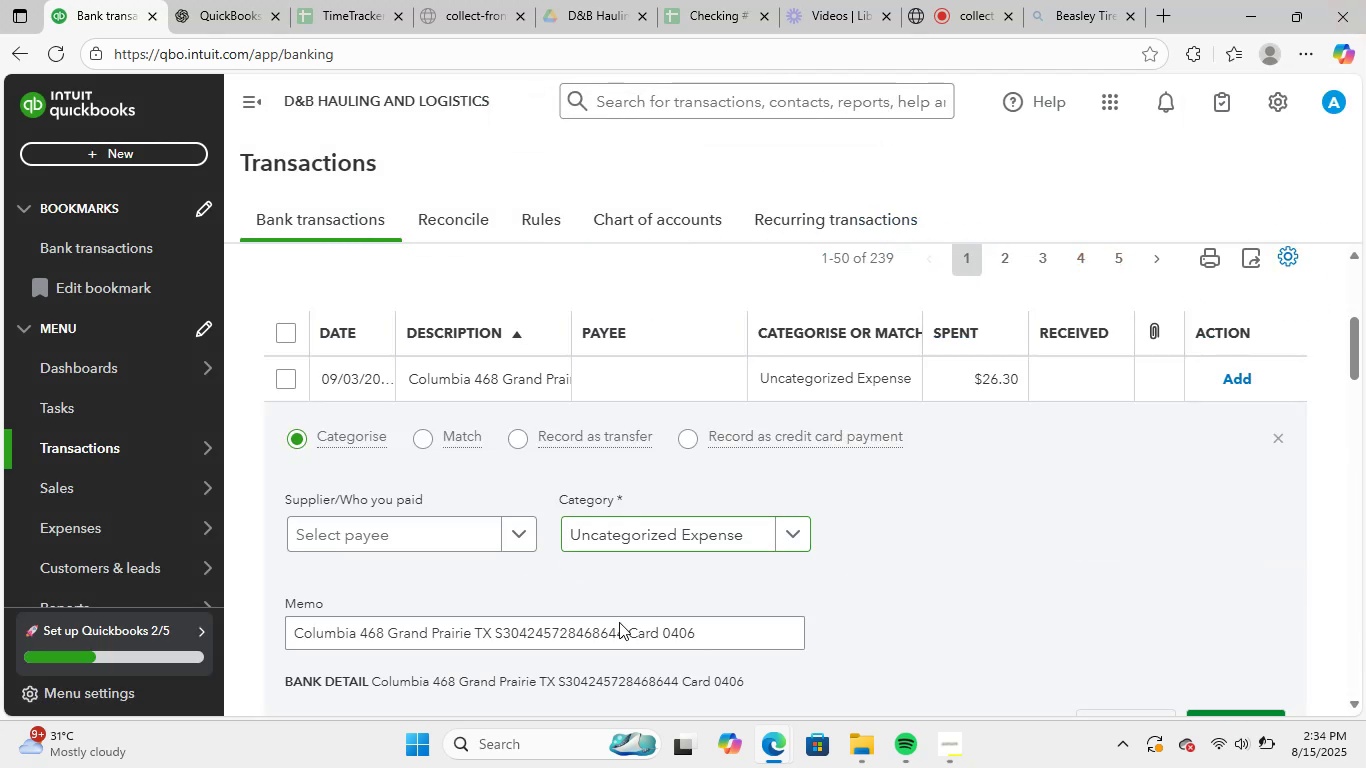 
left_click_drag(start_coordinate=[742, 635], to_coordinate=[209, 602])
 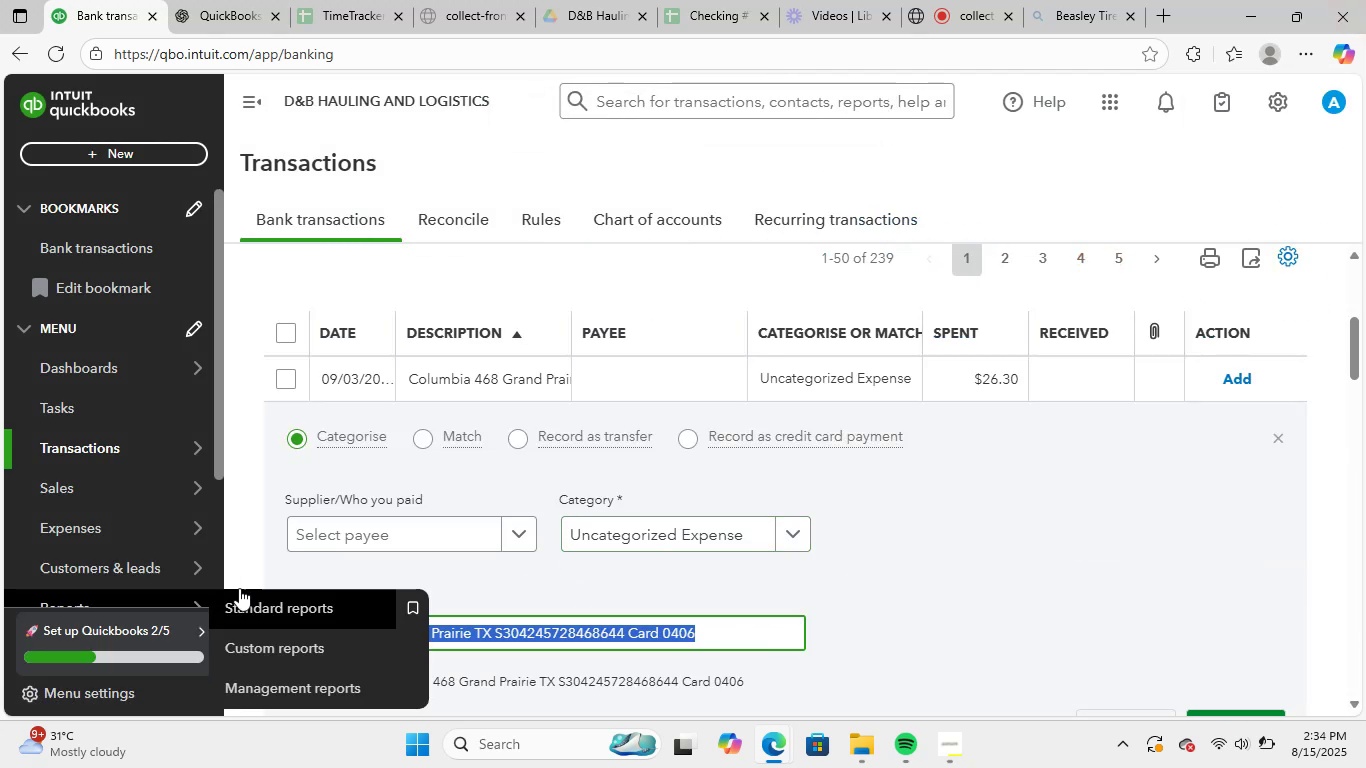 
key(Control+ControlLeft)
 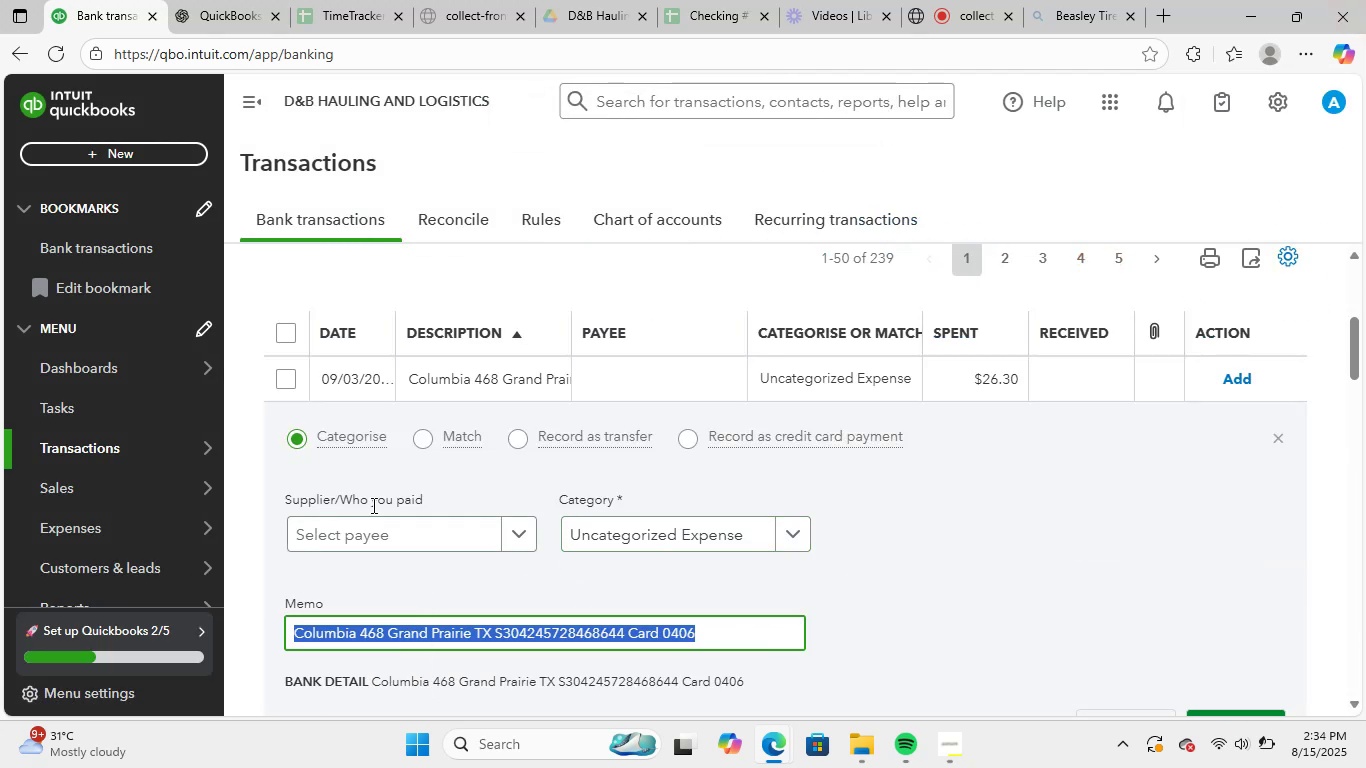 
key(Control+C)
 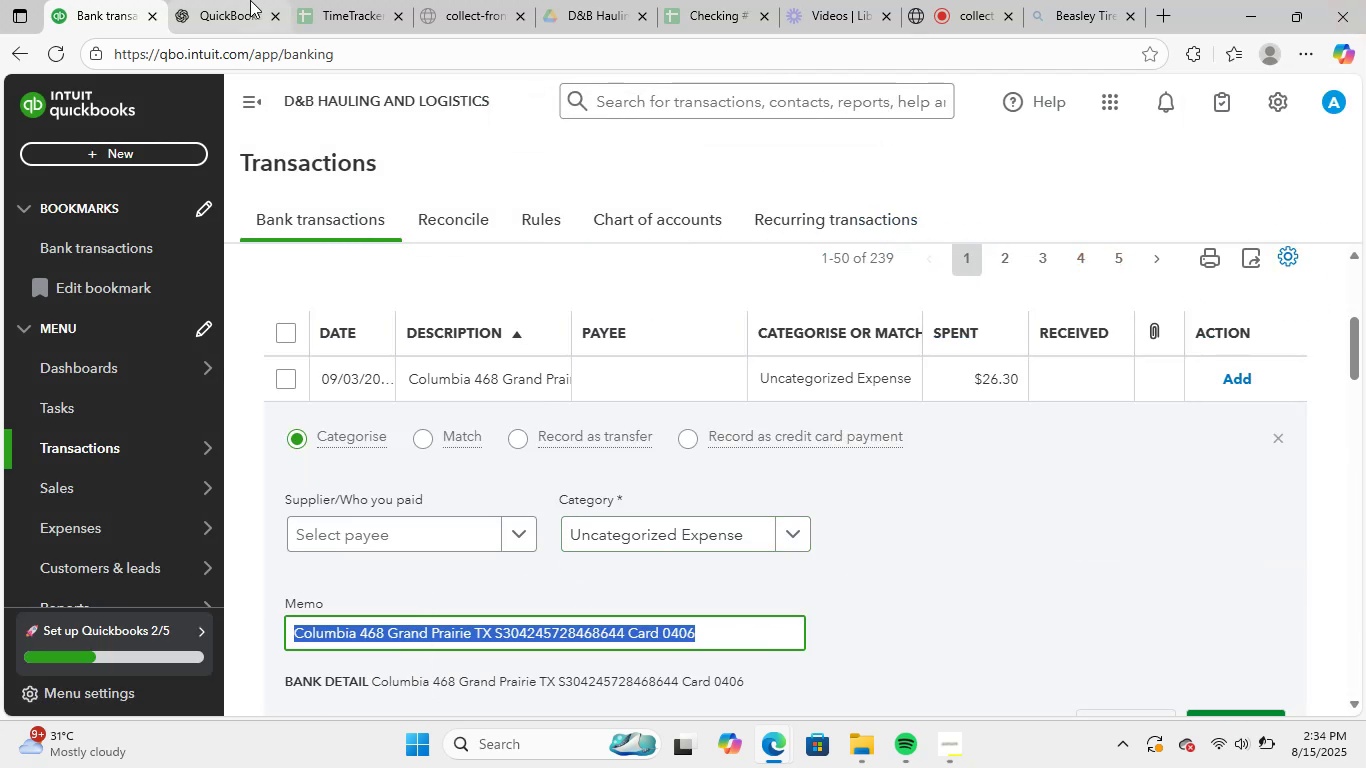 
left_click([252, 0])
 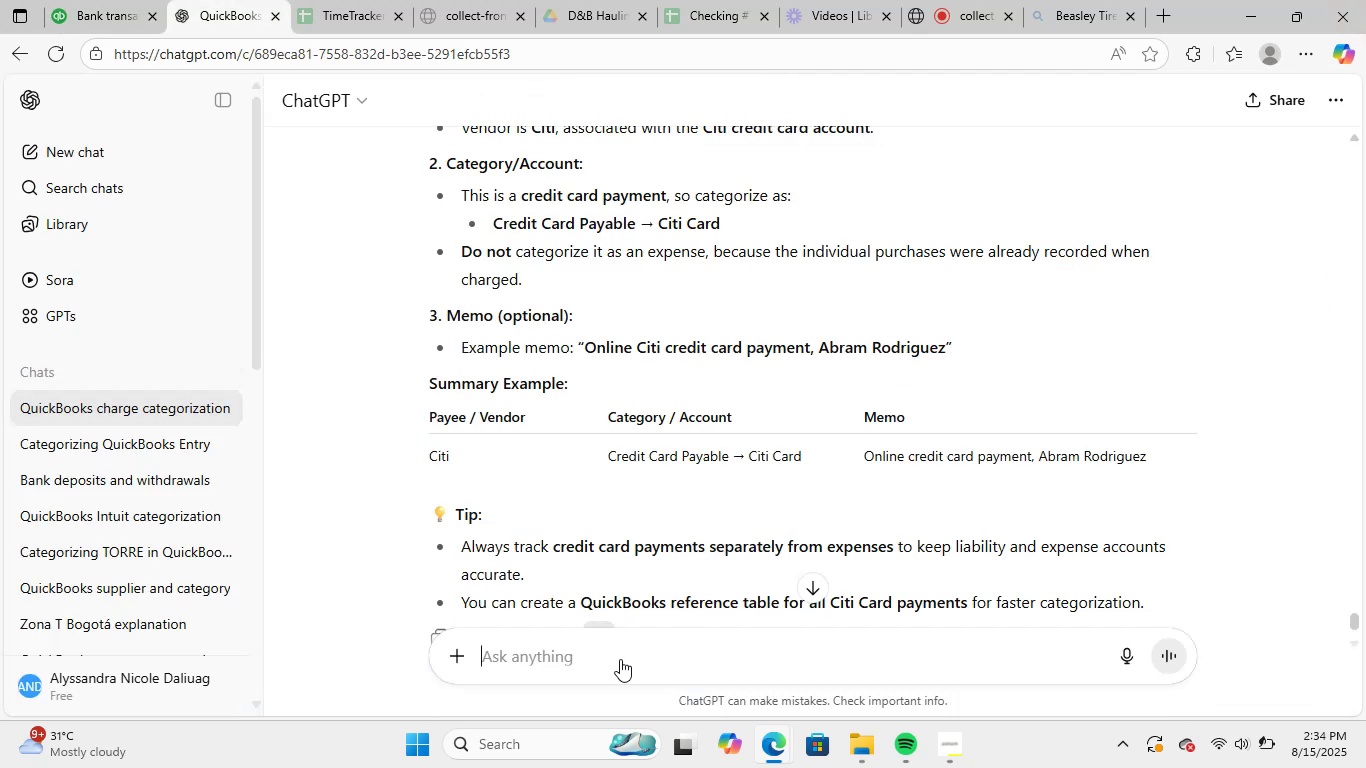 
left_click([621, 662])
 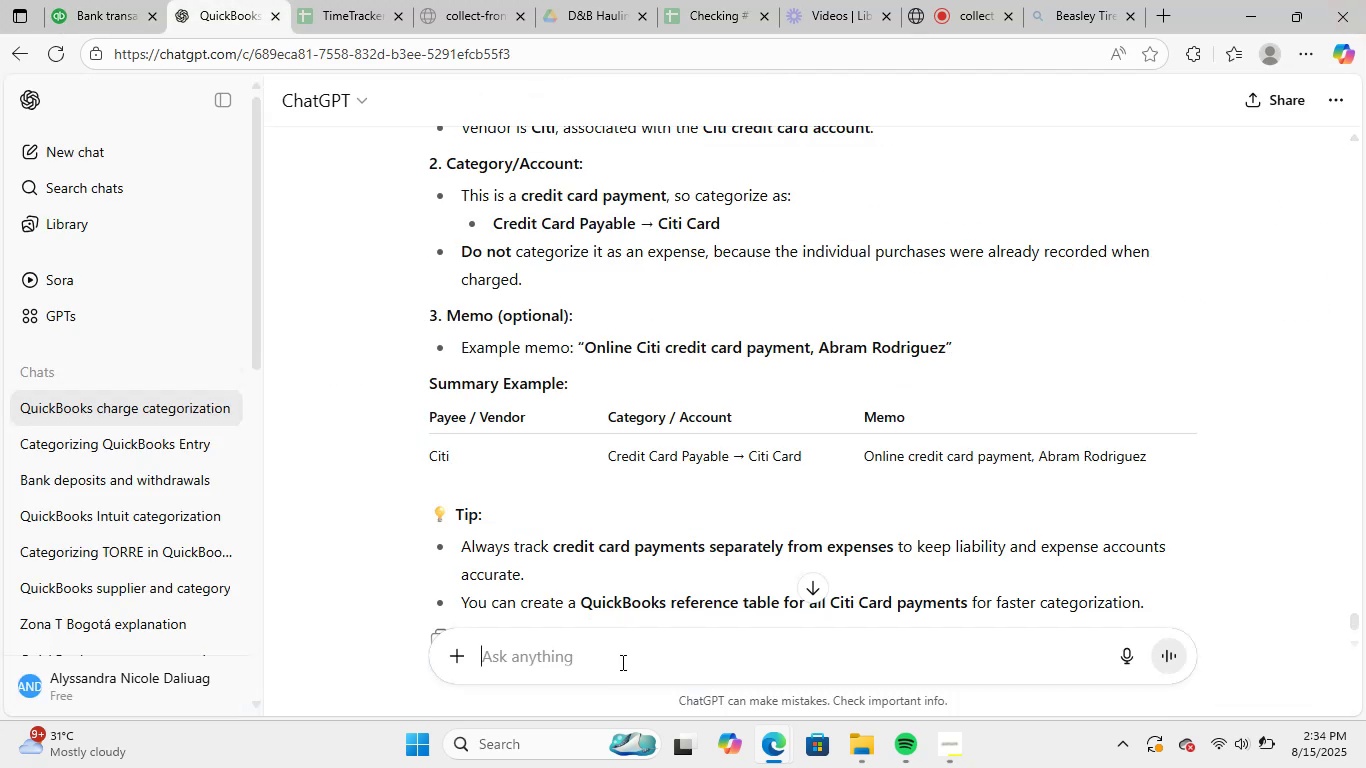 
key(Control+ControlLeft)
 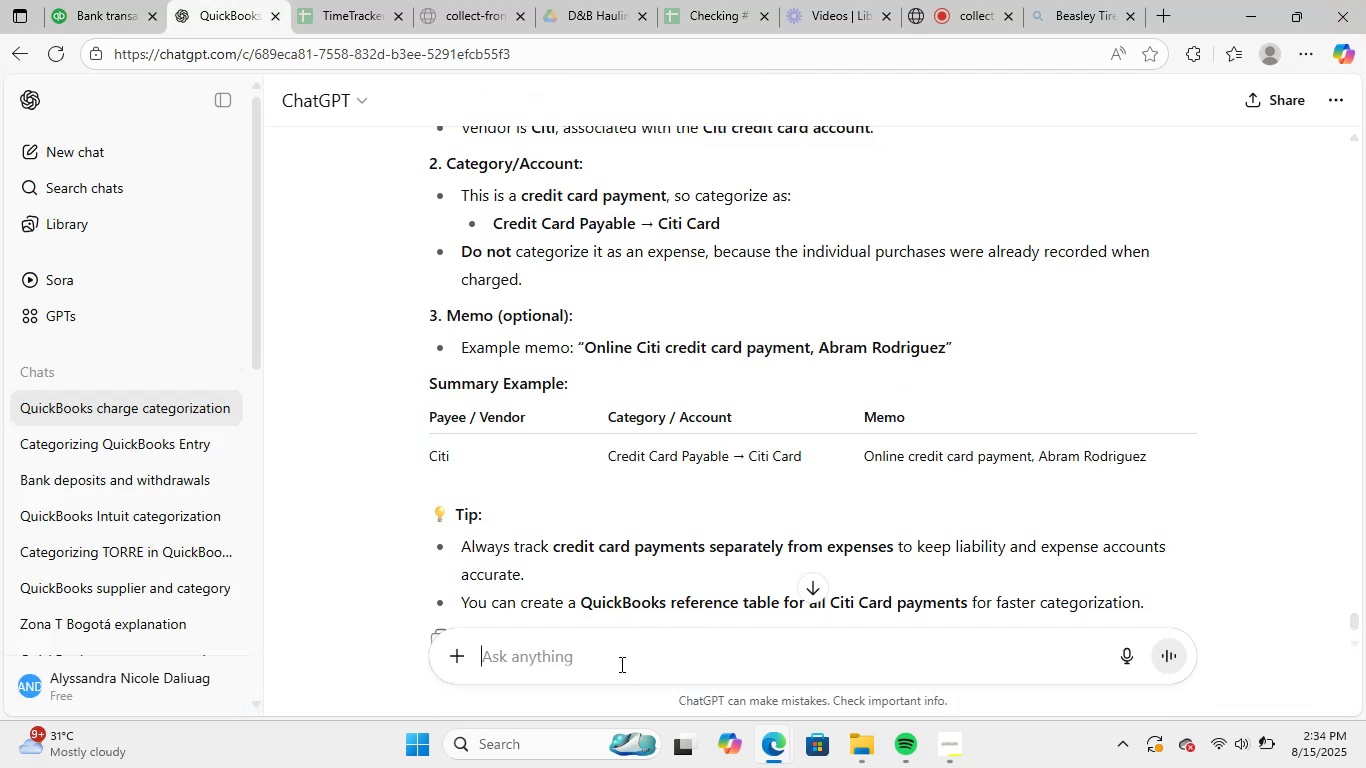 
key(Control+V)
 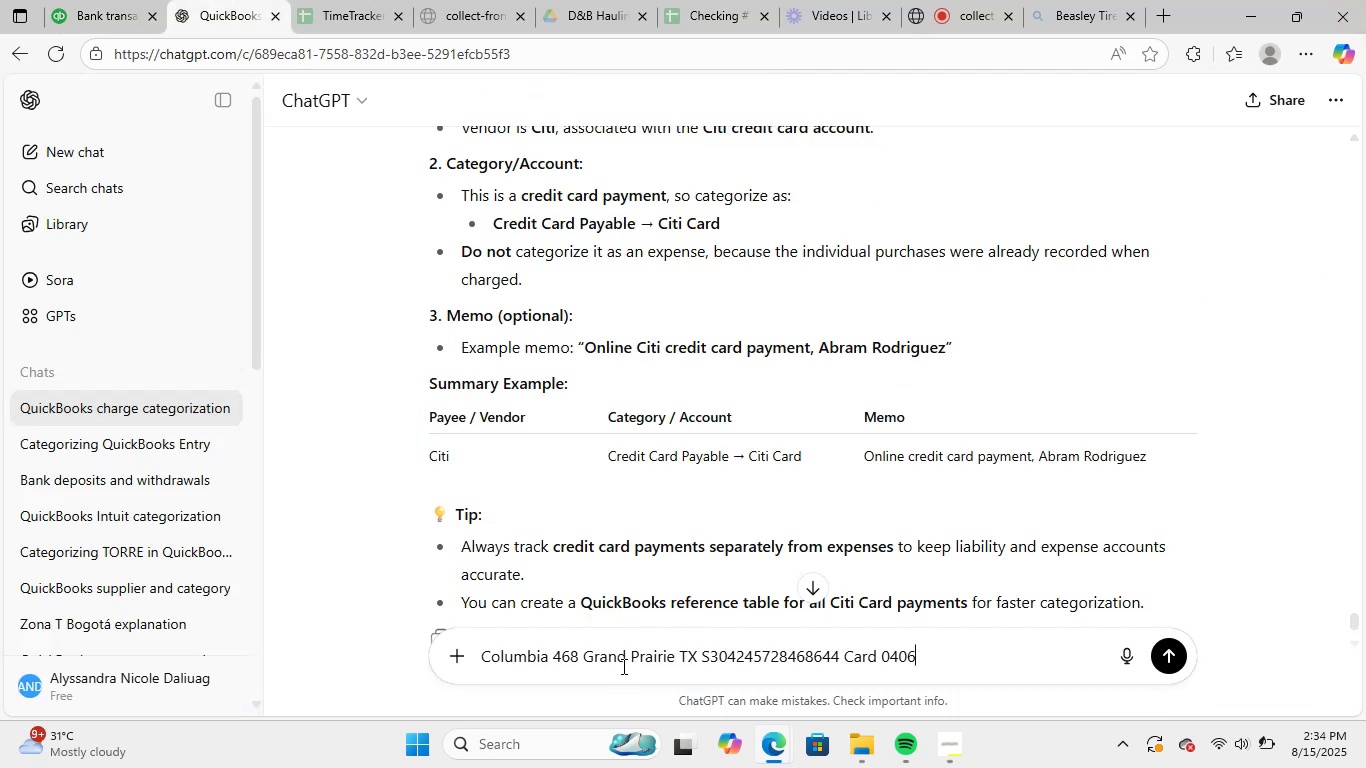 
key(NumpadEnter)
 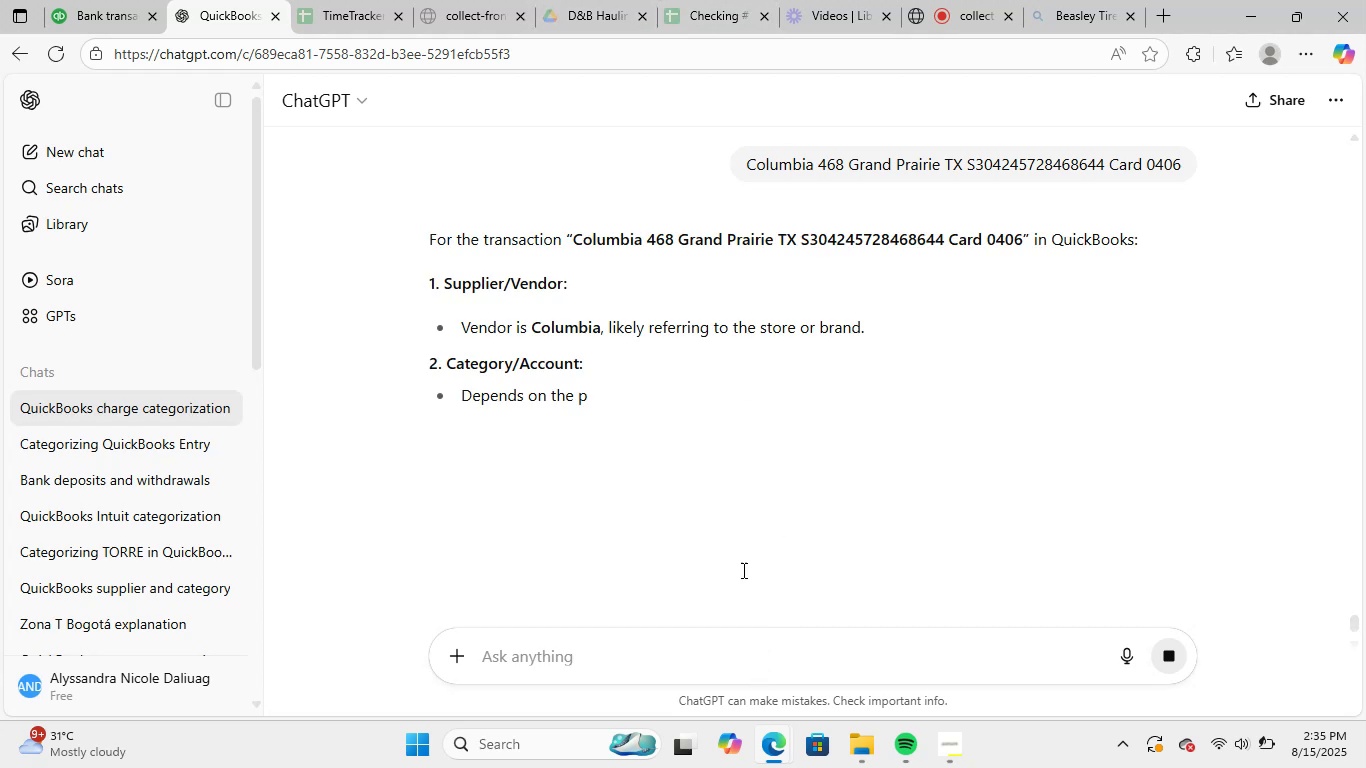 
wait(5.67)
 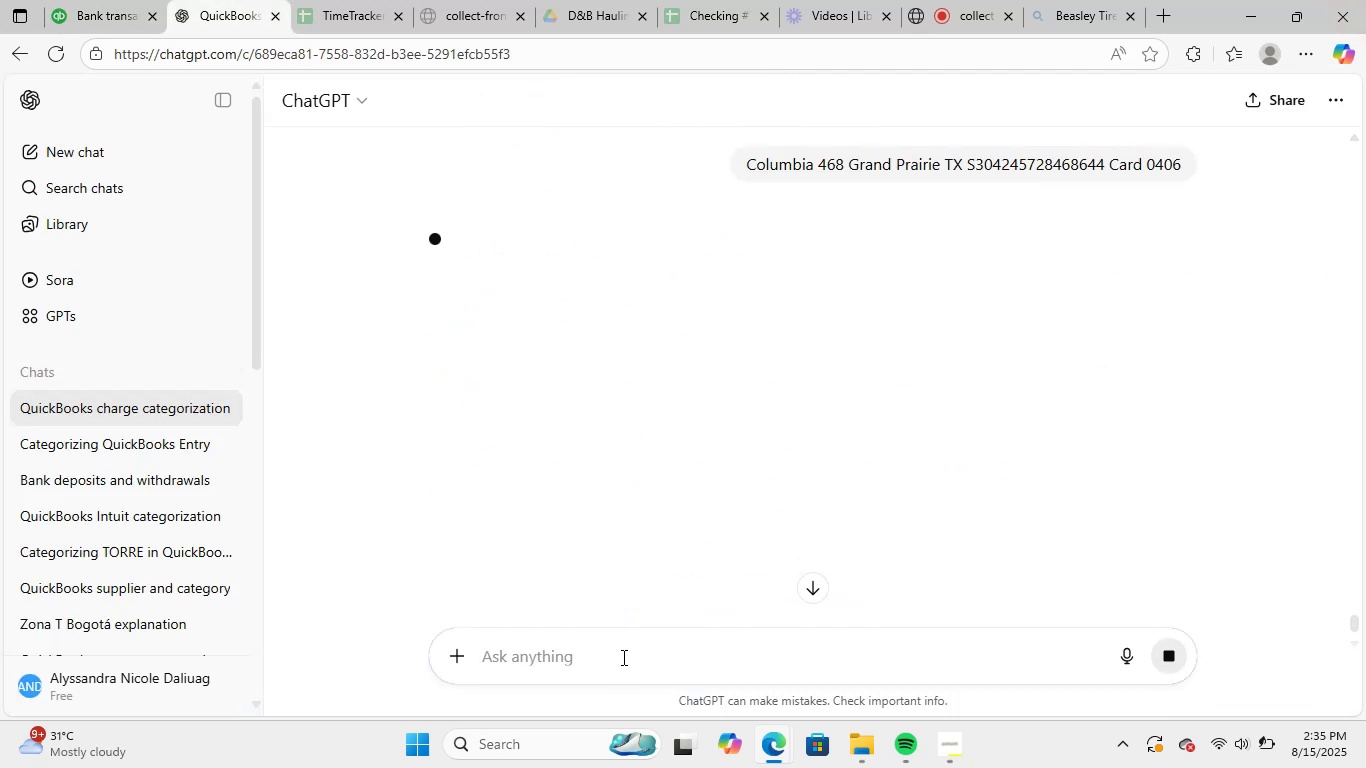 
scroll: coordinate [659, 589], scroll_direction: down, amount: 1.0
 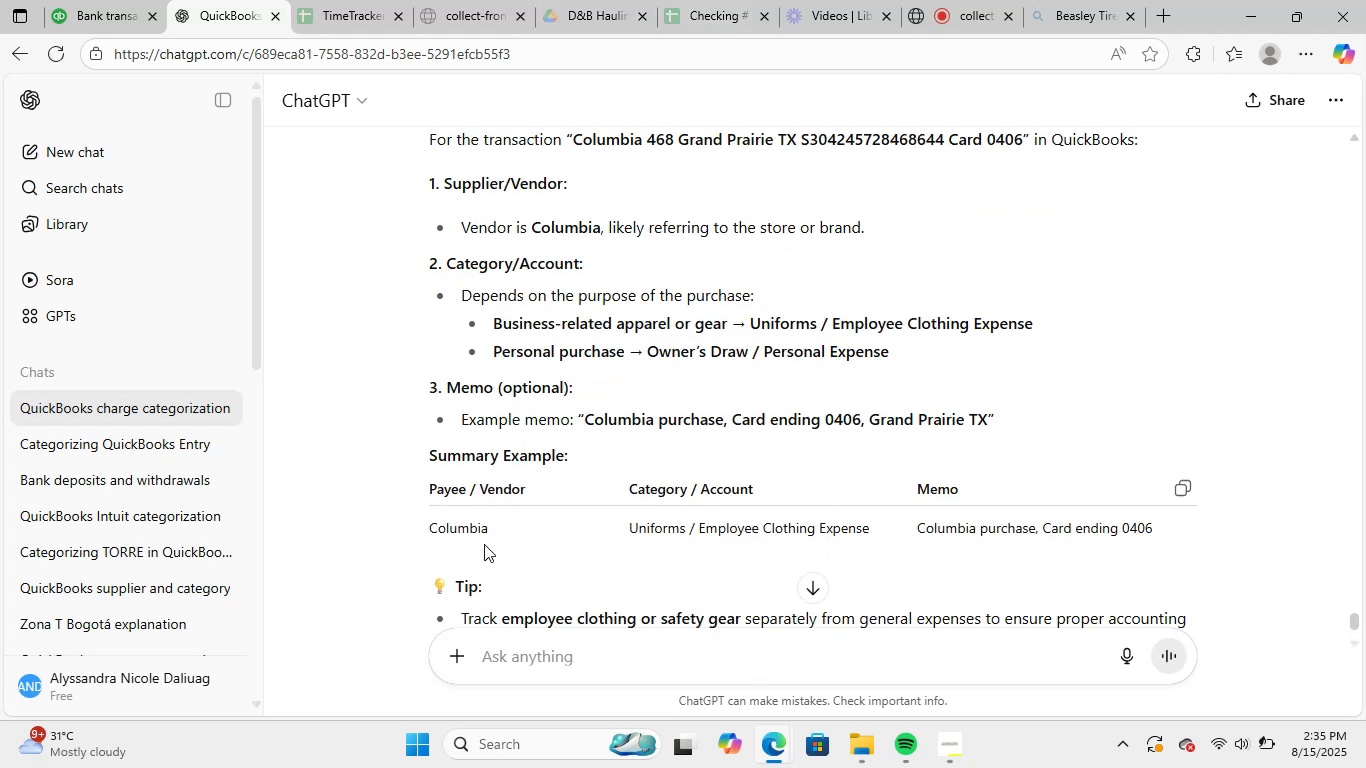 
left_click_drag(start_coordinate=[487, 533], to_coordinate=[431, 536])
 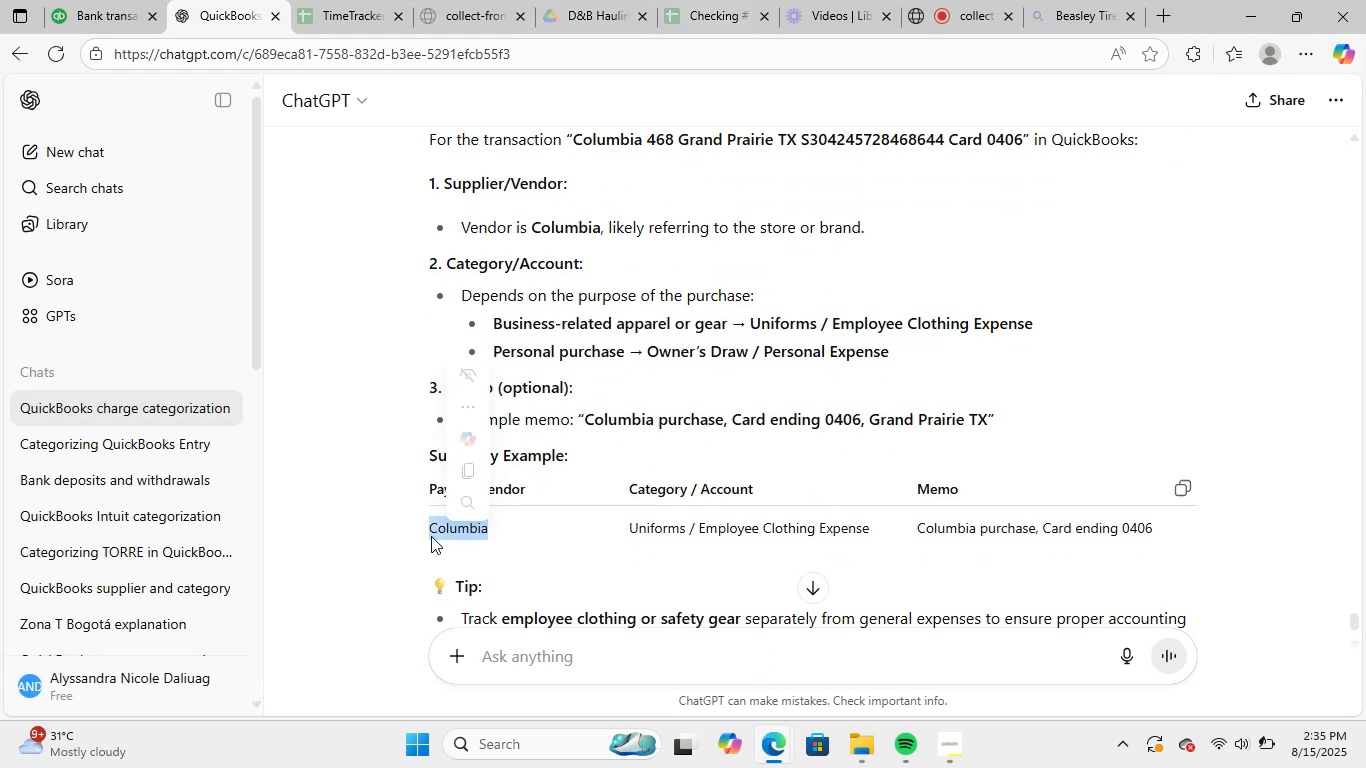 
key(Control+C)
 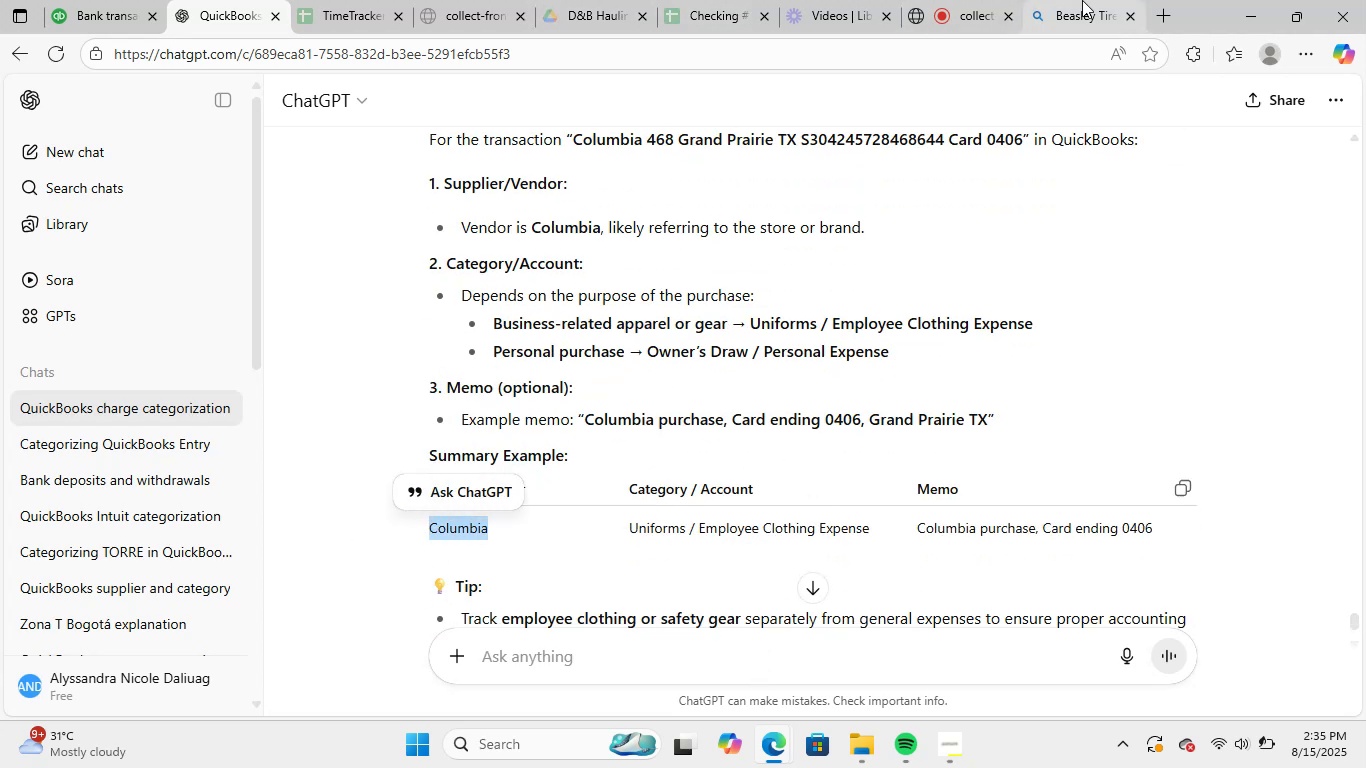 
left_click([1082, 0])
 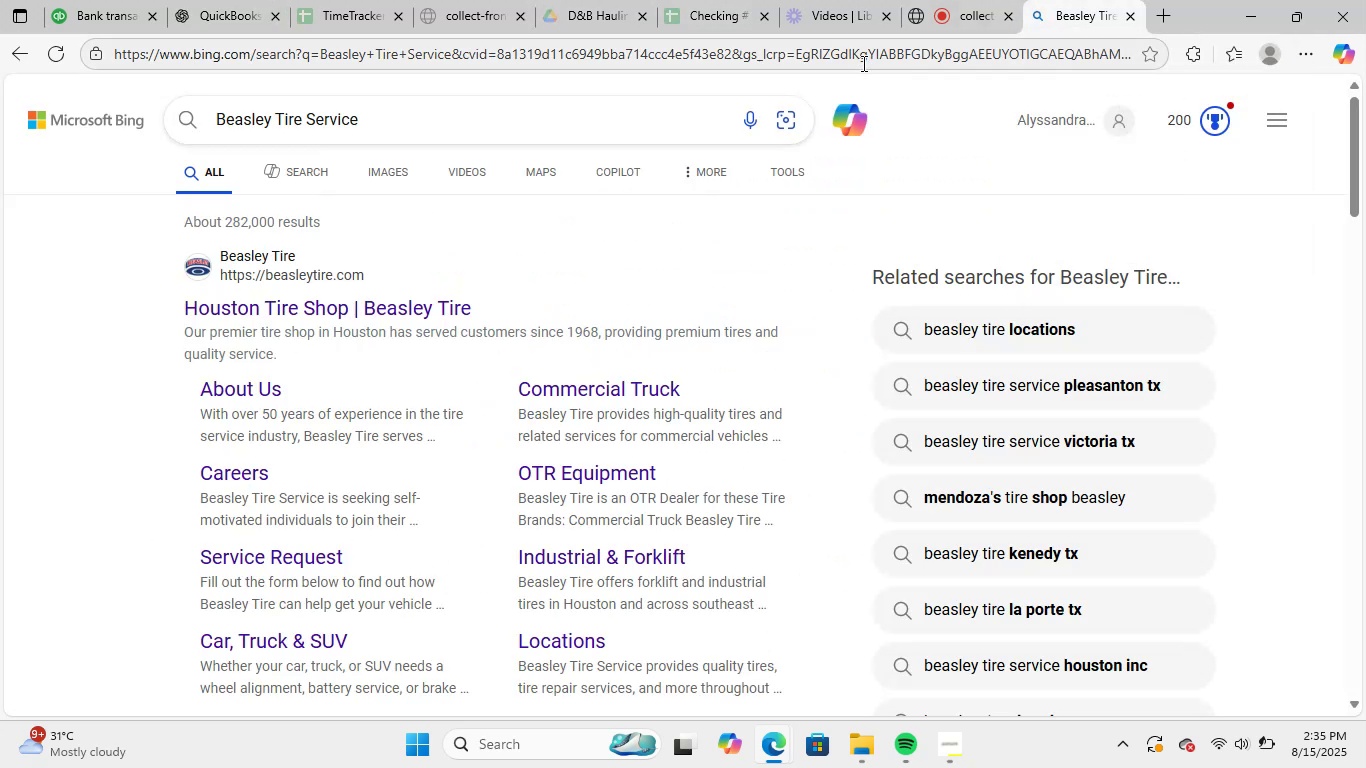 
left_click([862, 63])
 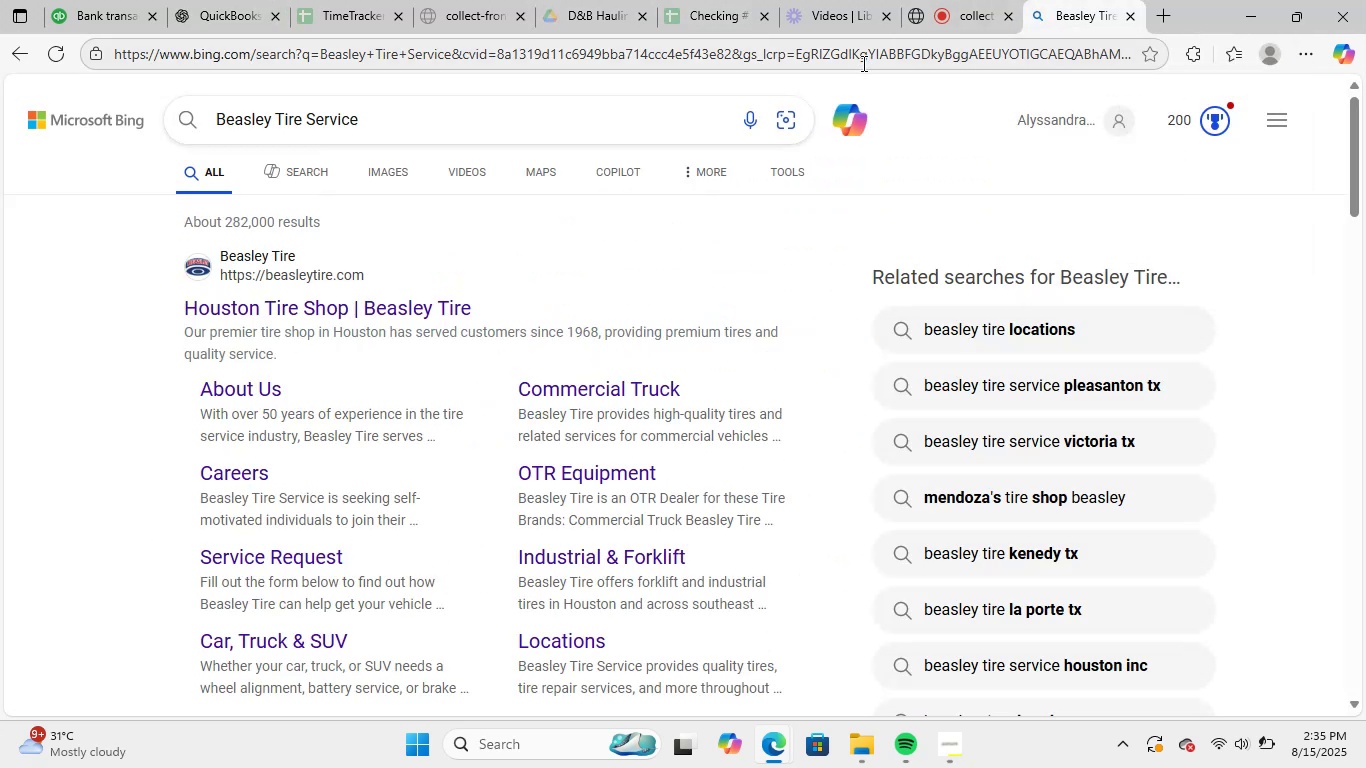 
key(Control+ControlLeft)
 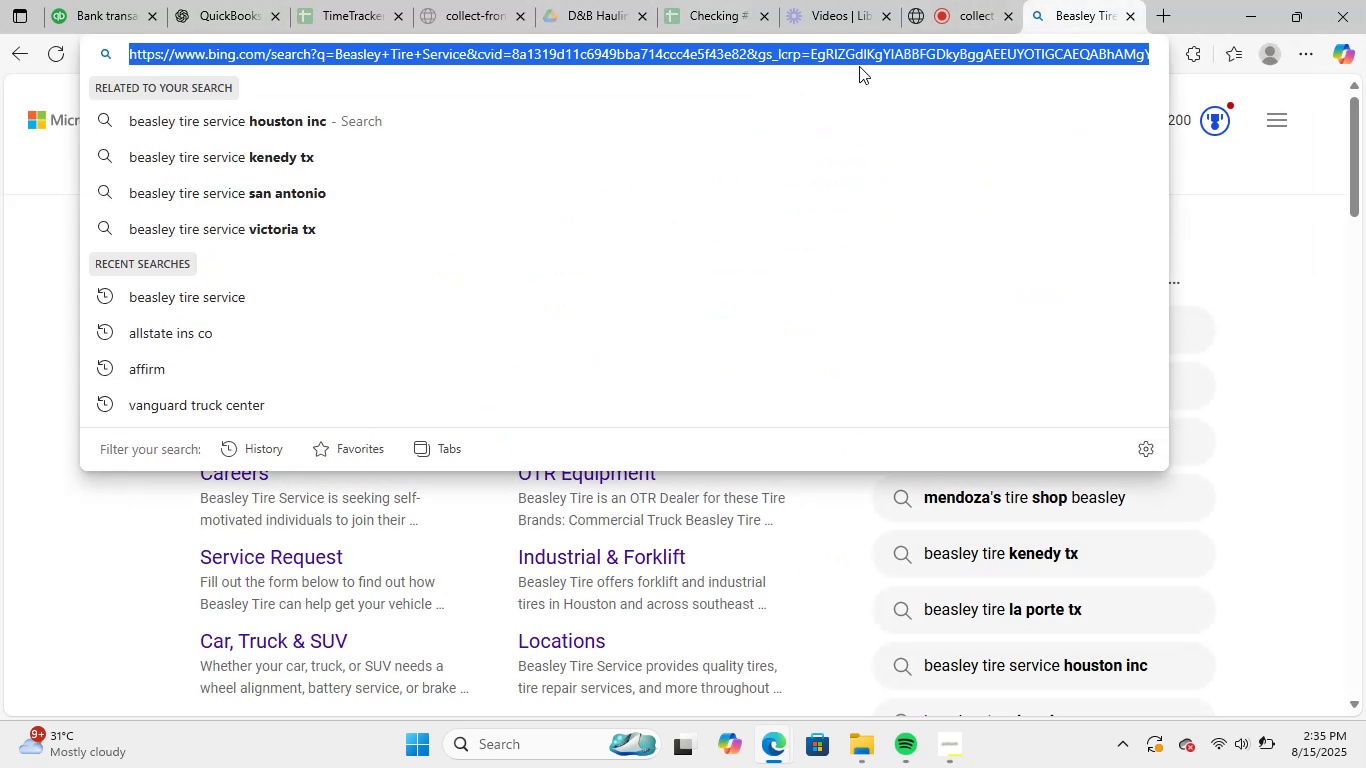 
key(Control+V)
 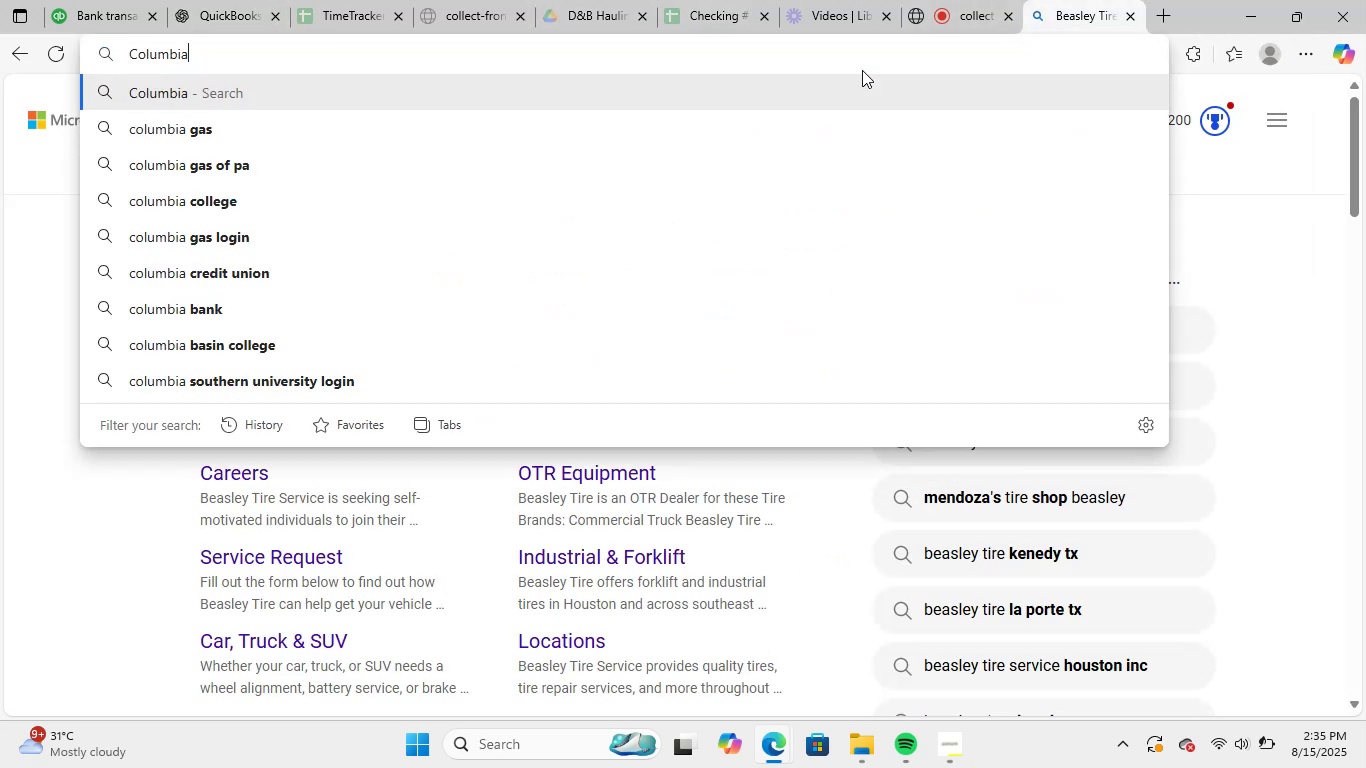 
key(NumpadEnter)
 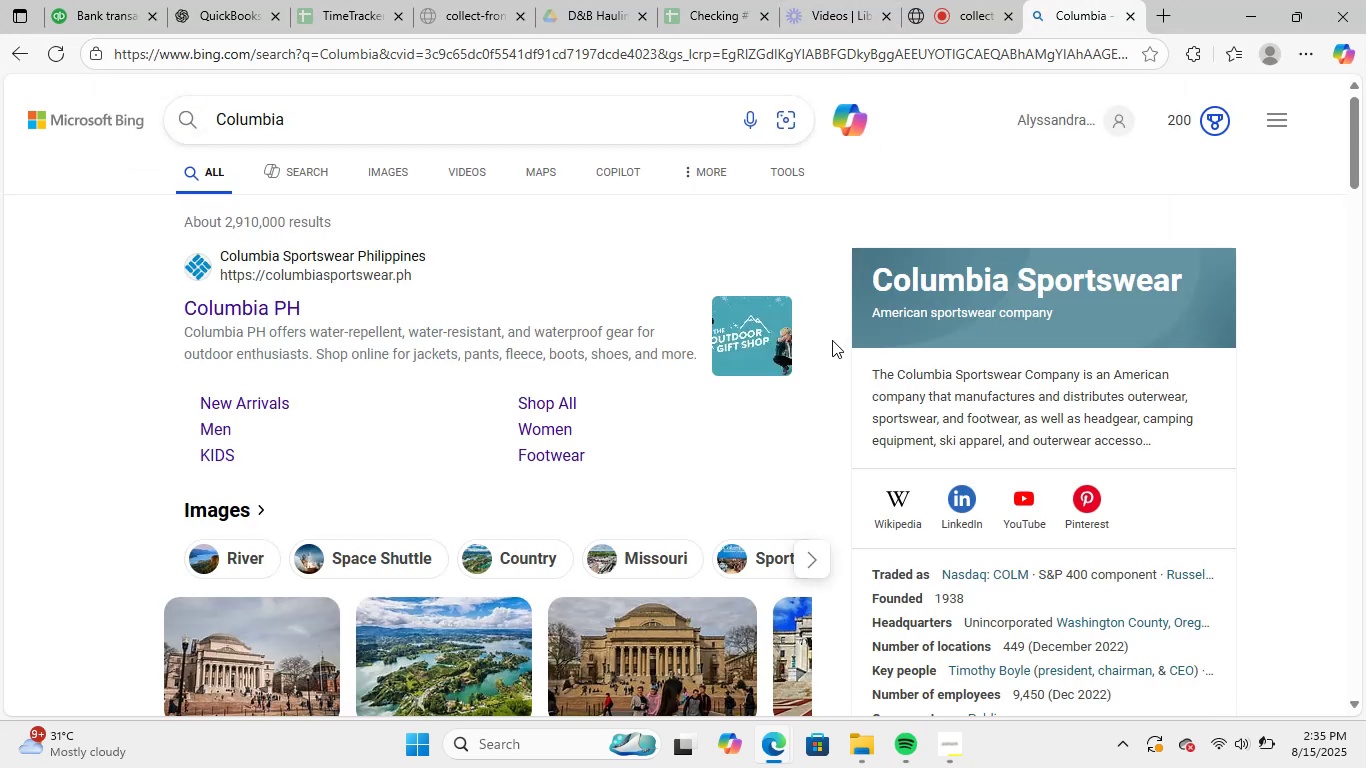 
left_click([124, 0])
 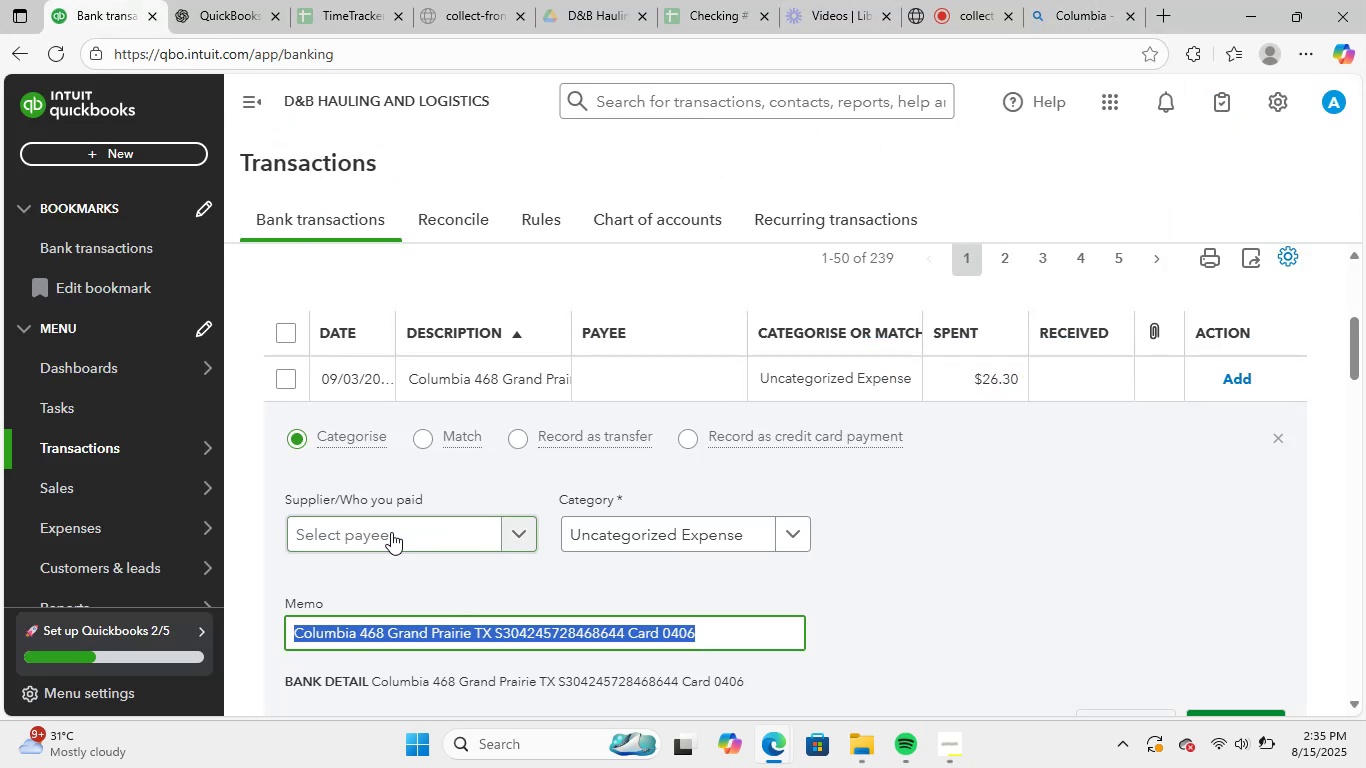 
key(Control+ControlLeft)
 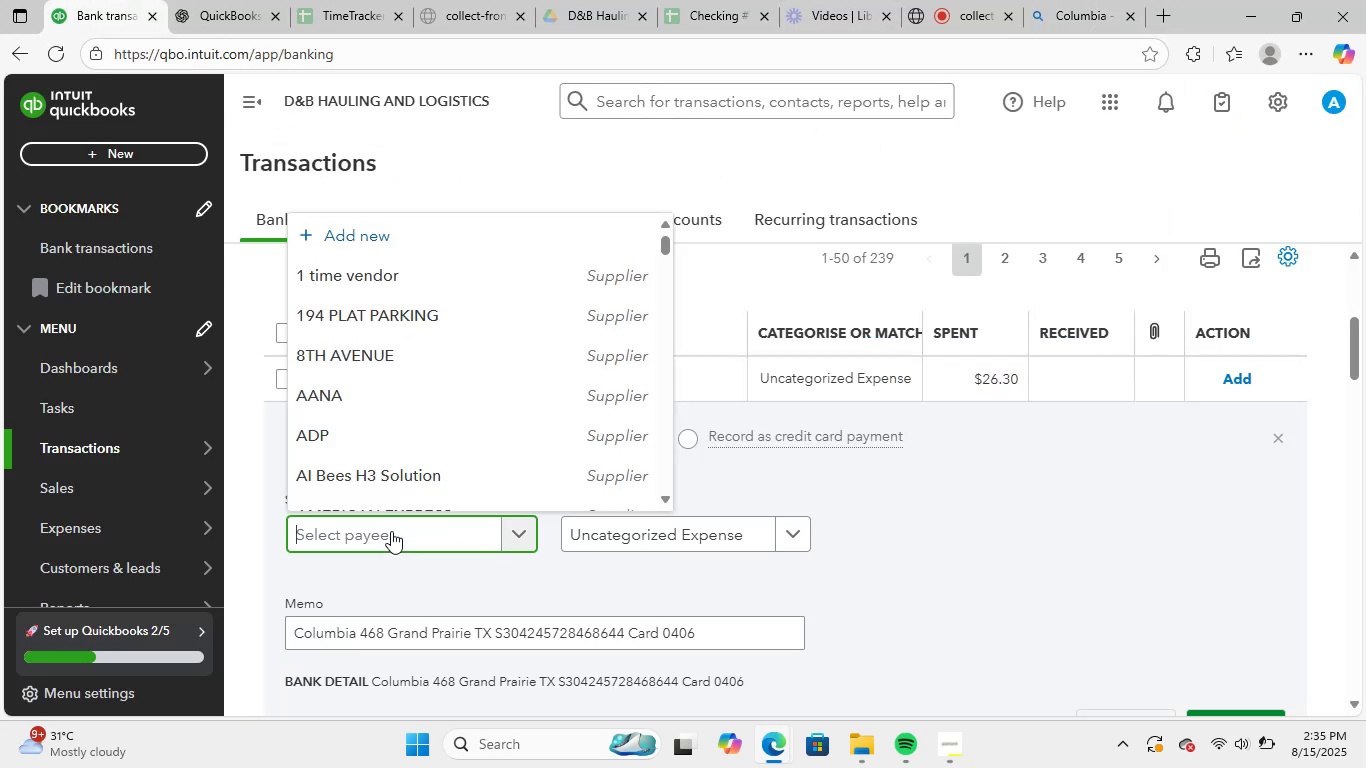 
key(Control+V)
 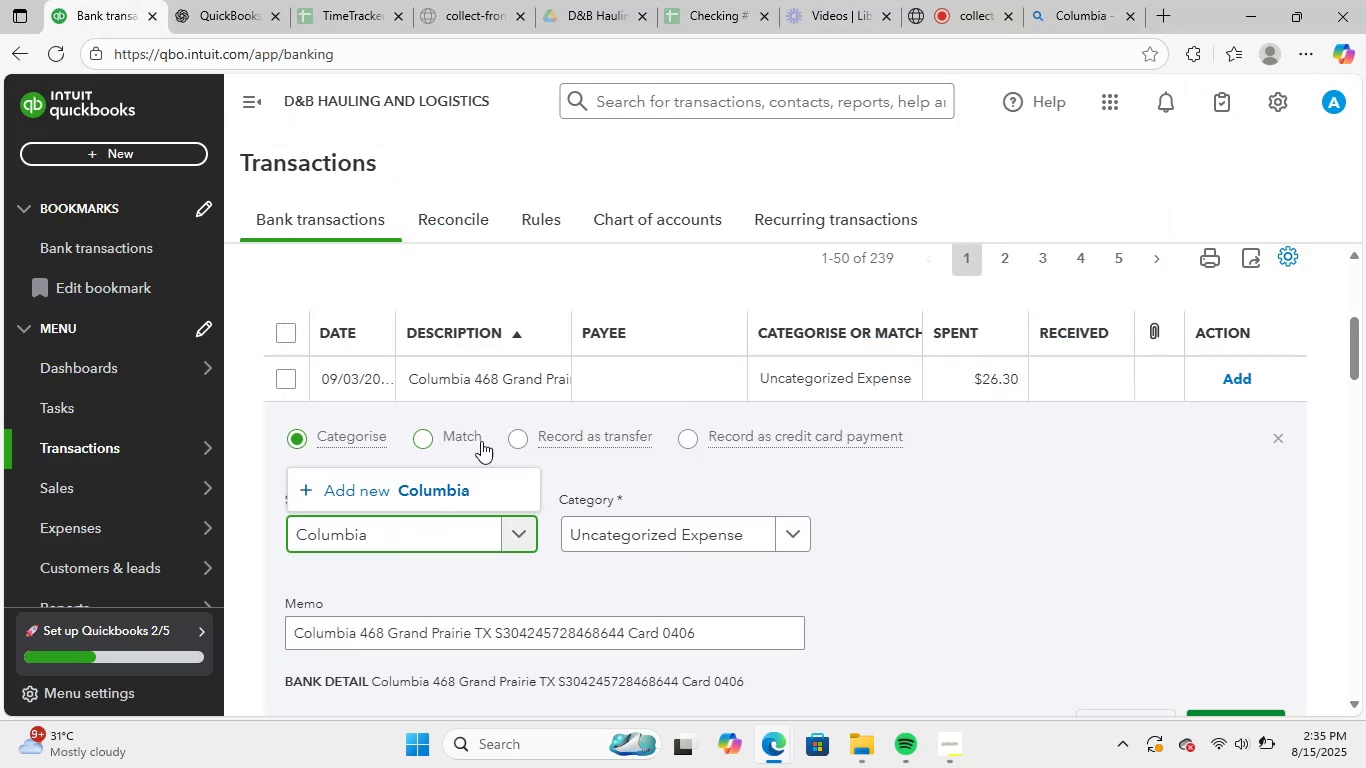 
left_click([477, 485])
 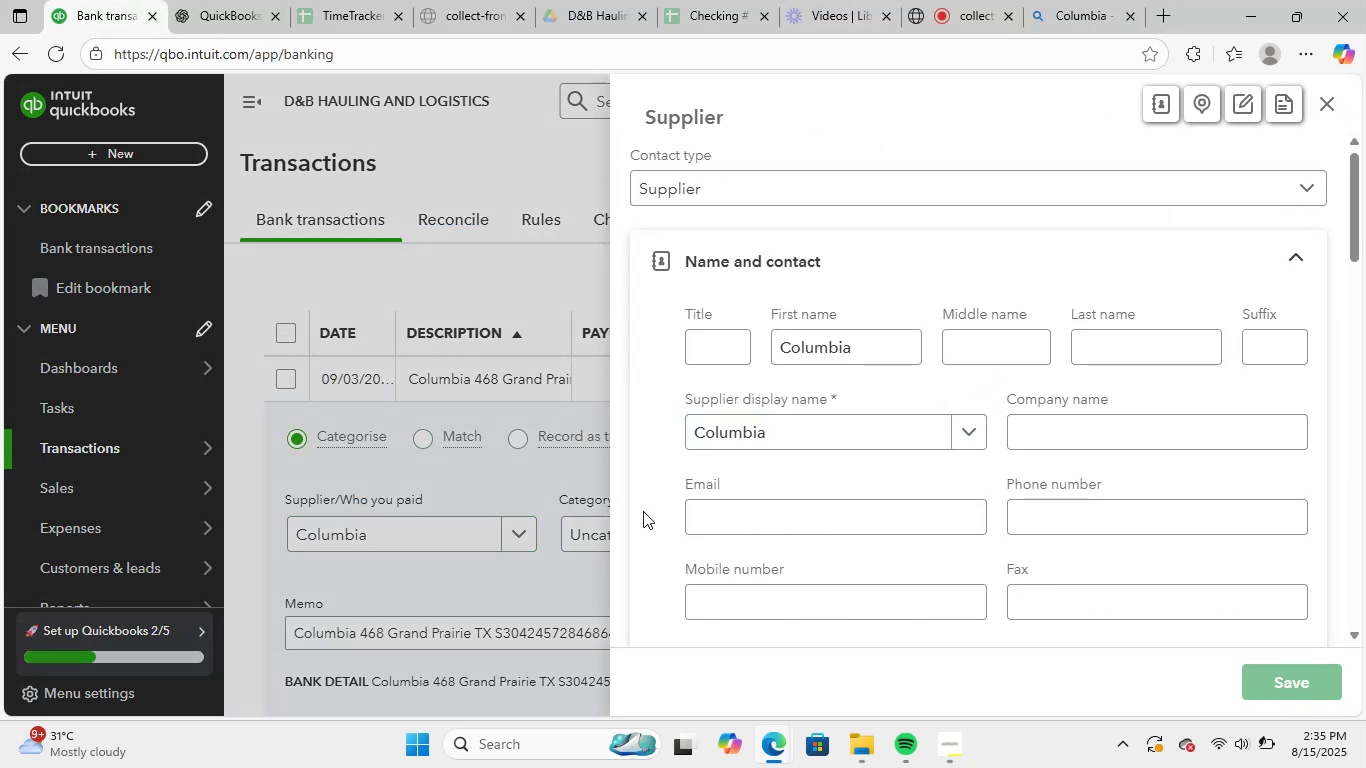 
left_click([632, 533])
 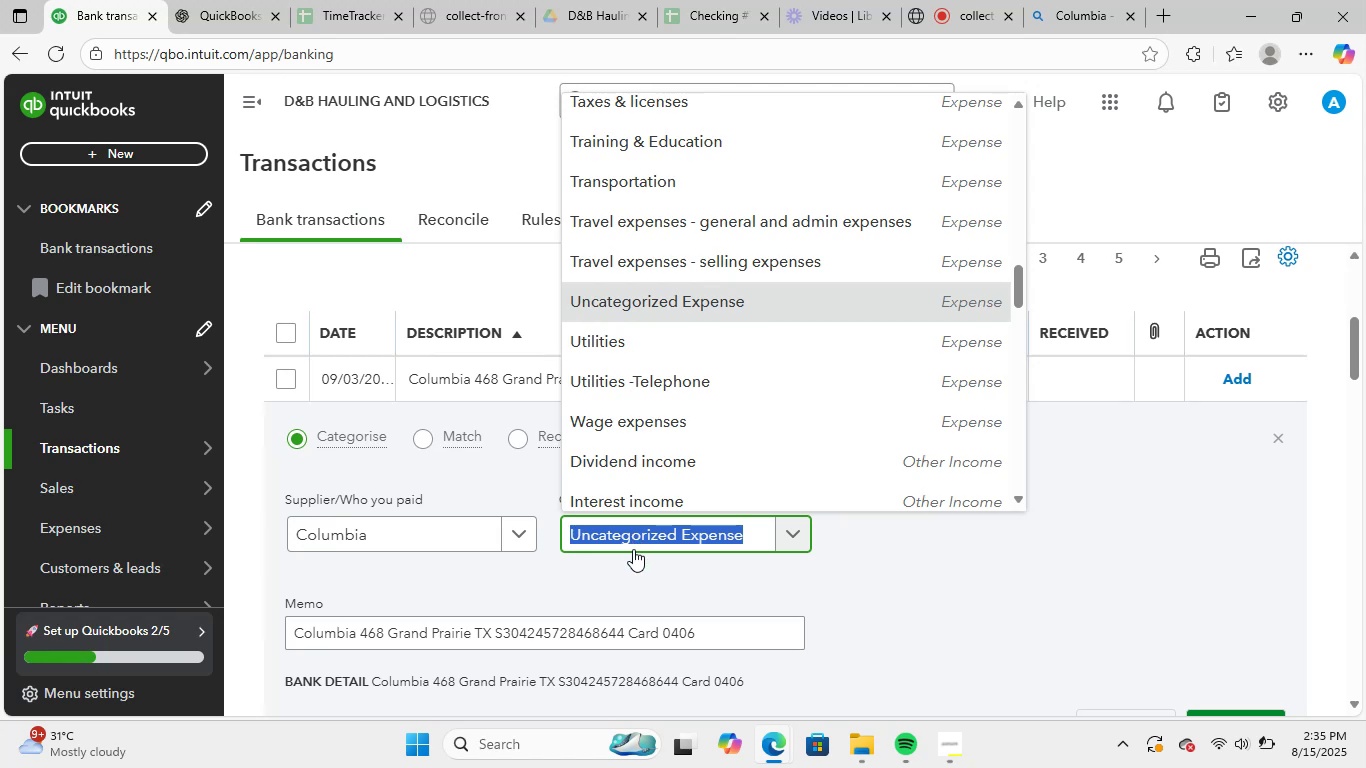 
type(suppl)
 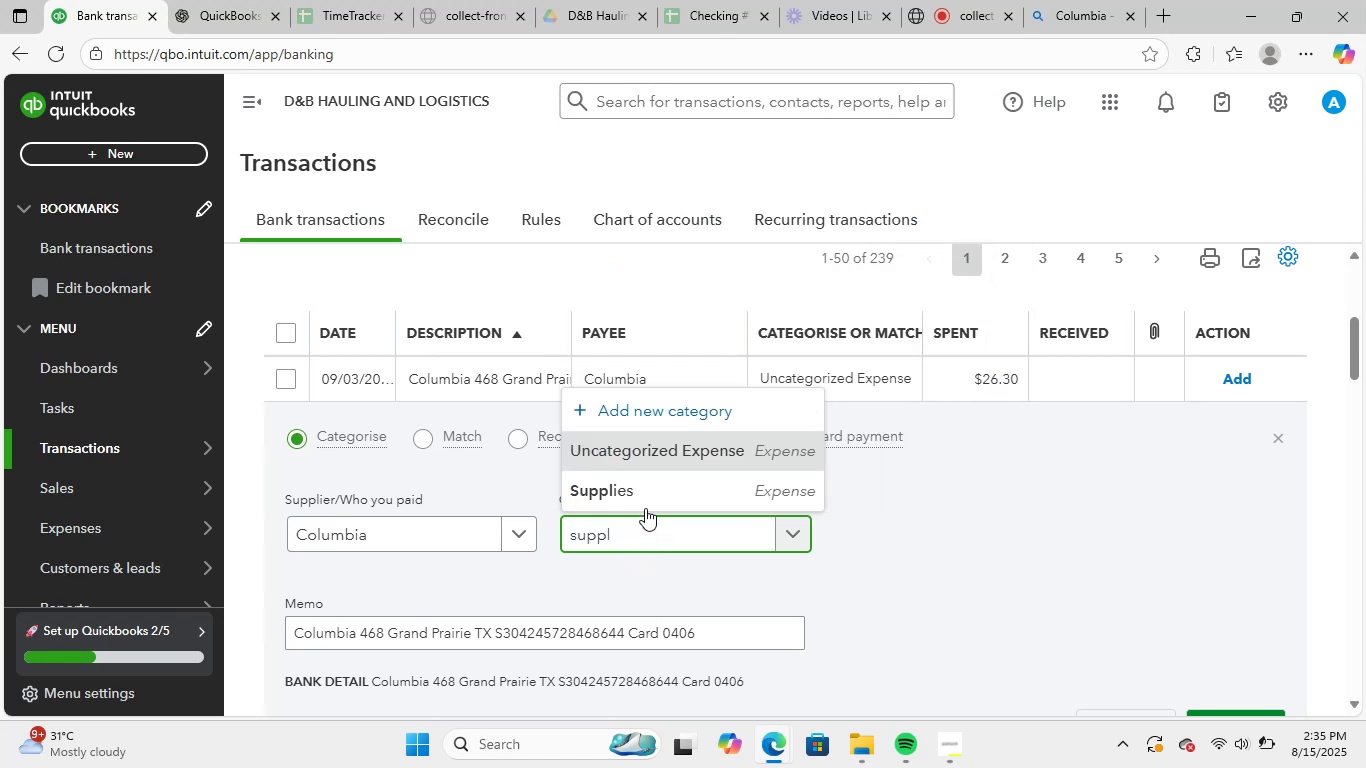 
left_click([647, 484])
 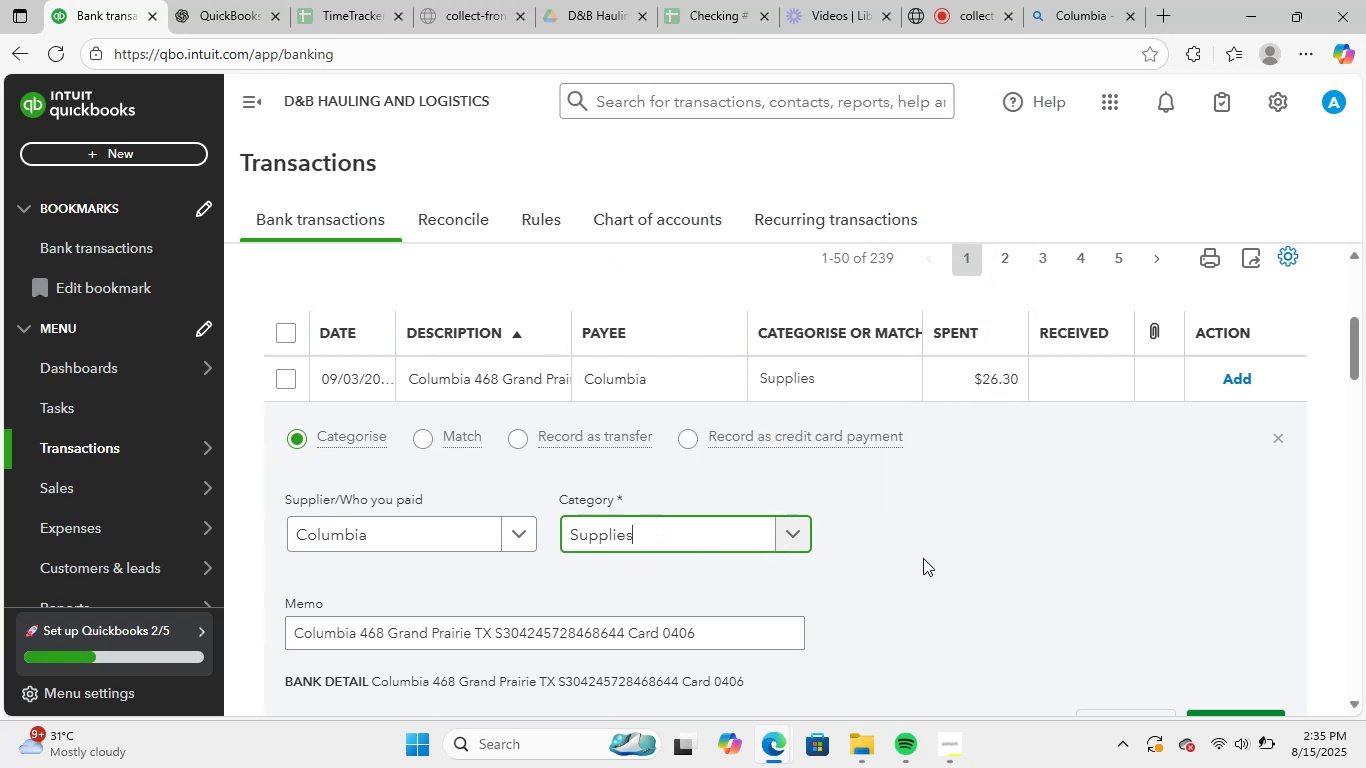 
scroll: coordinate [923, 558], scroll_direction: down, amount: 3.0
 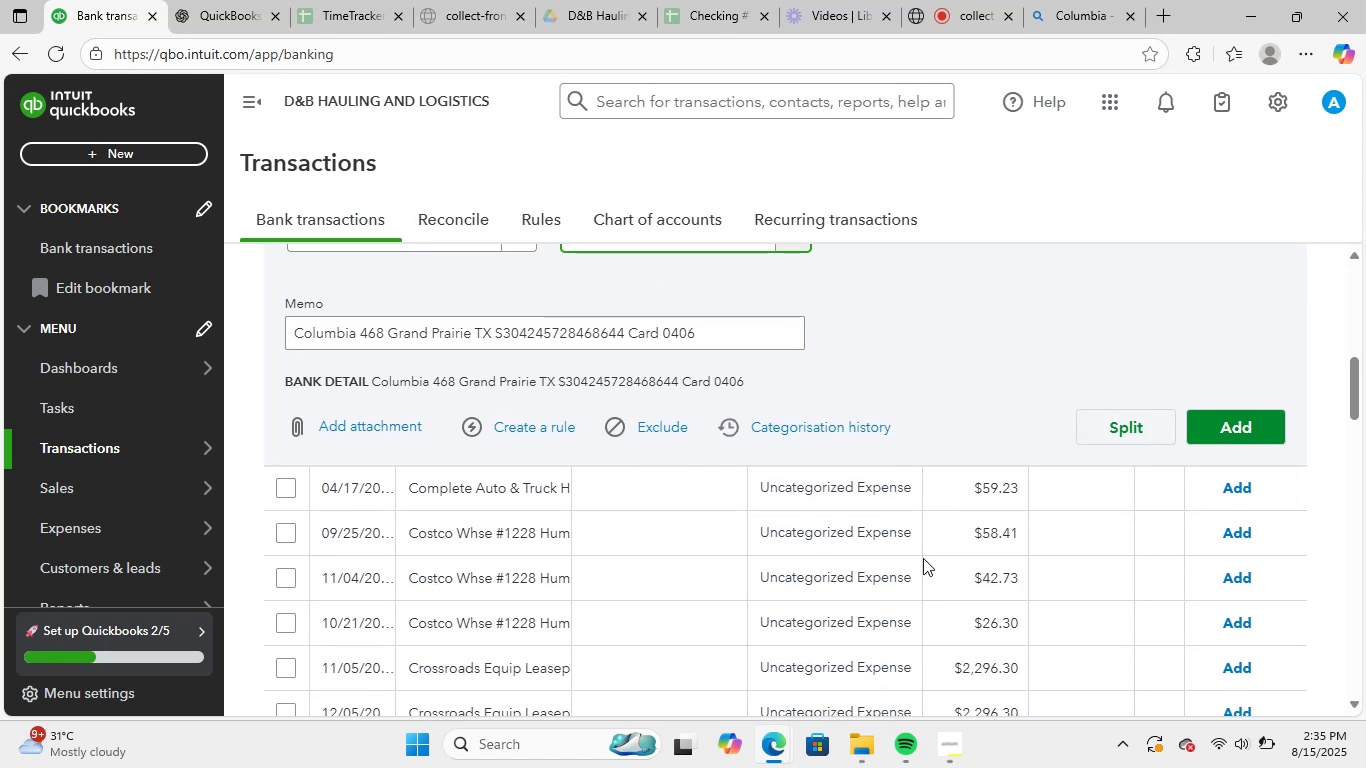 
scroll: coordinate [923, 558], scroll_direction: up, amount: 2.0
 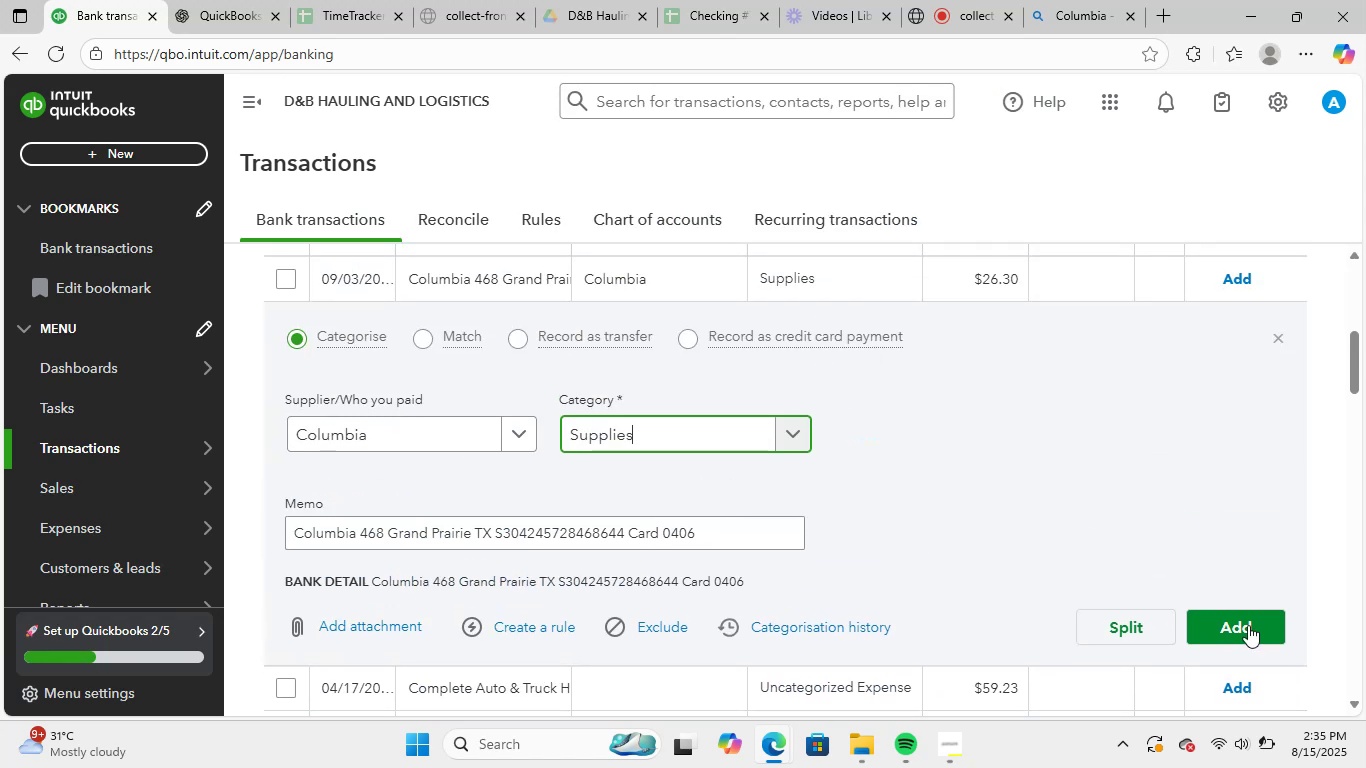 
left_click([1259, 629])
 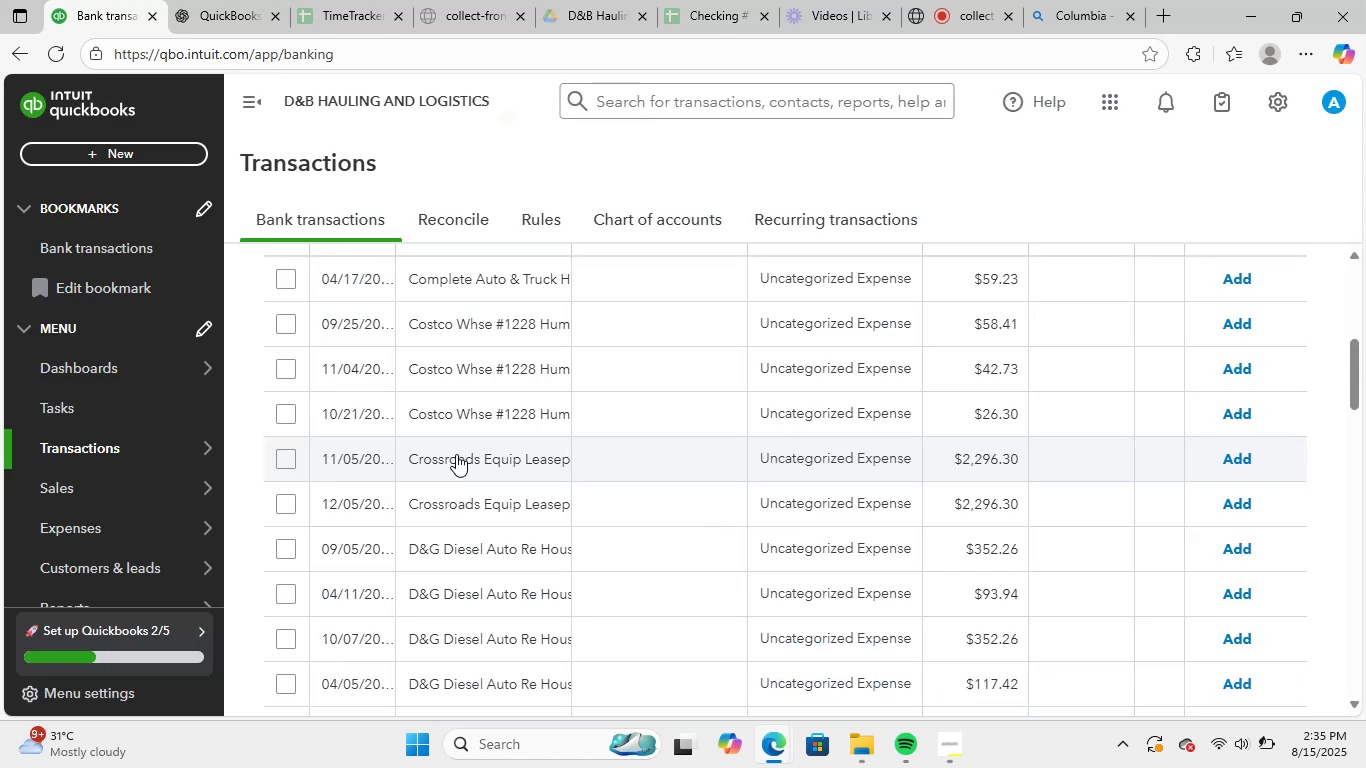 
scroll: coordinate [606, 502], scroll_direction: up, amount: 1.0
 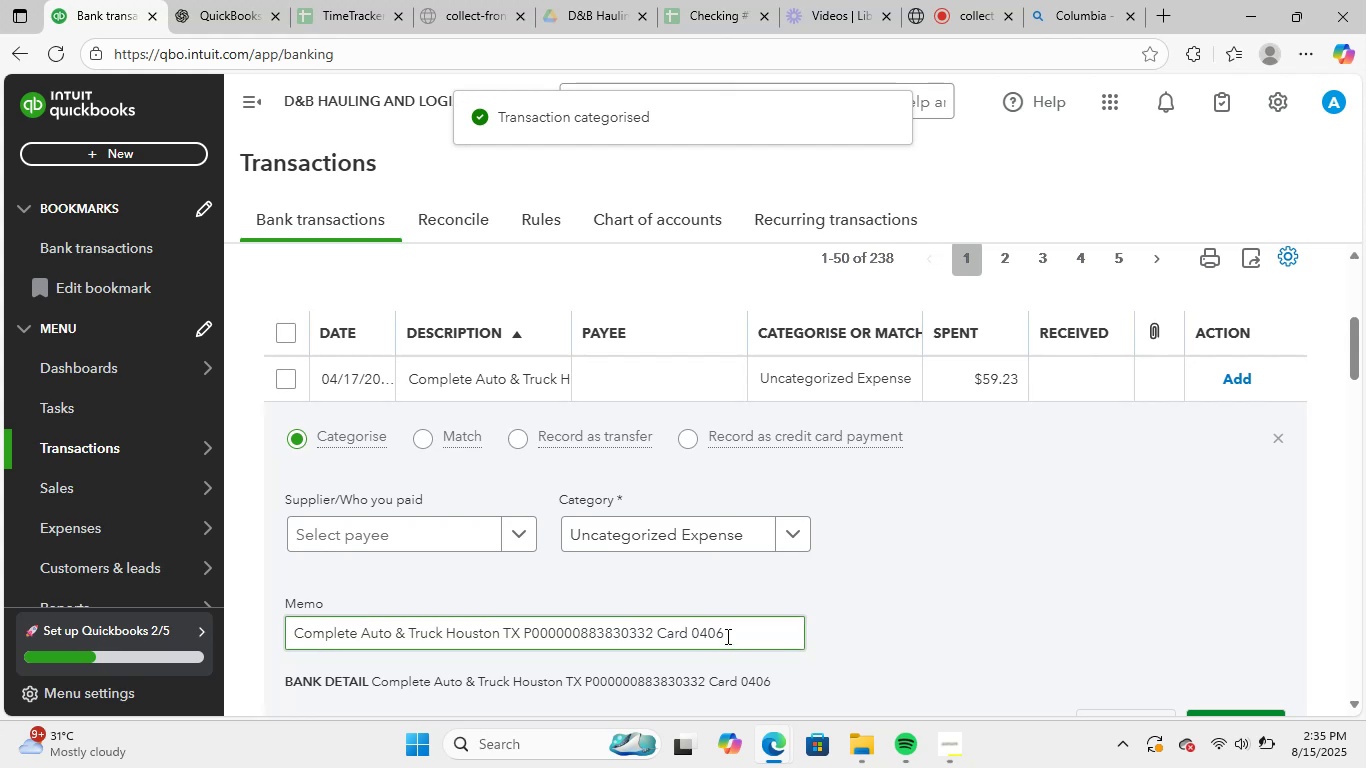 
left_click_drag(start_coordinate=[733, 633], to_coordinate=[182, 627])
 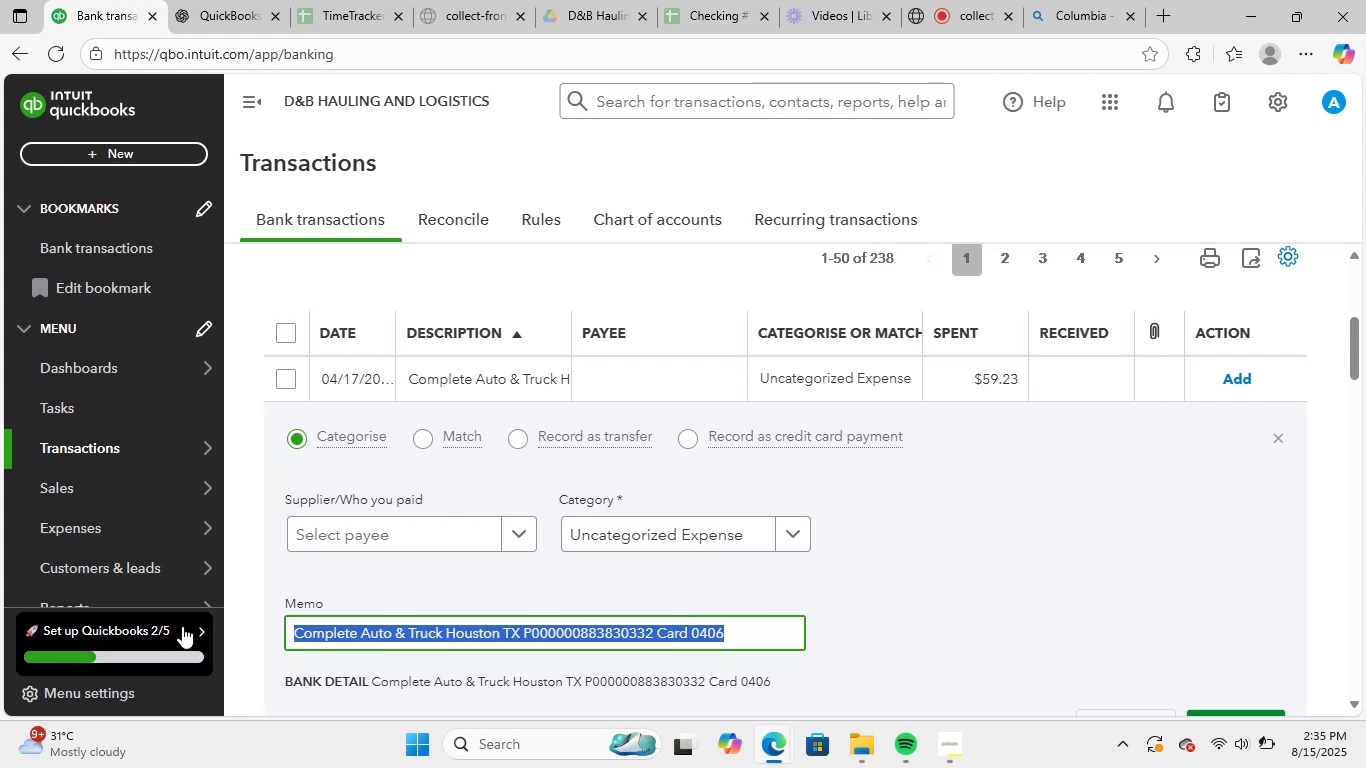 
key(Control+ControlLeft)
 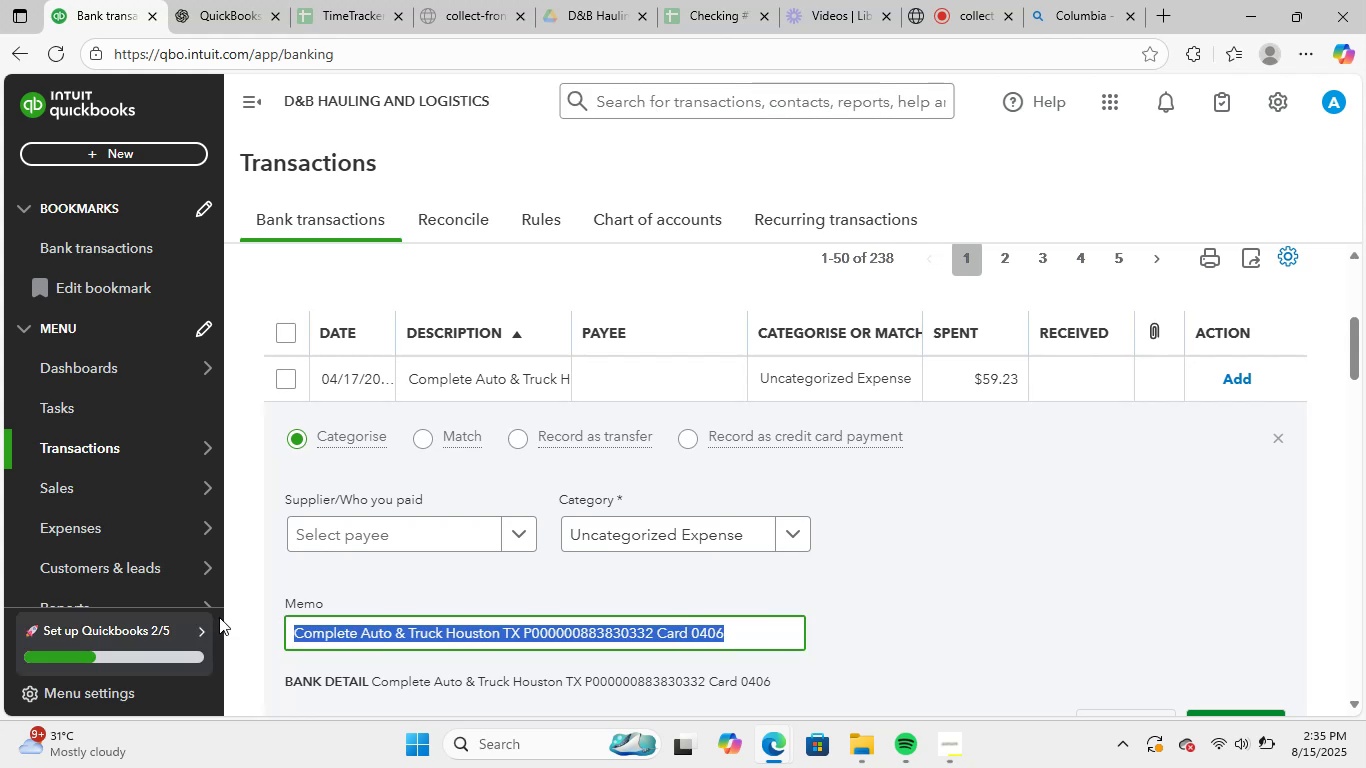 
key(Control+C)
 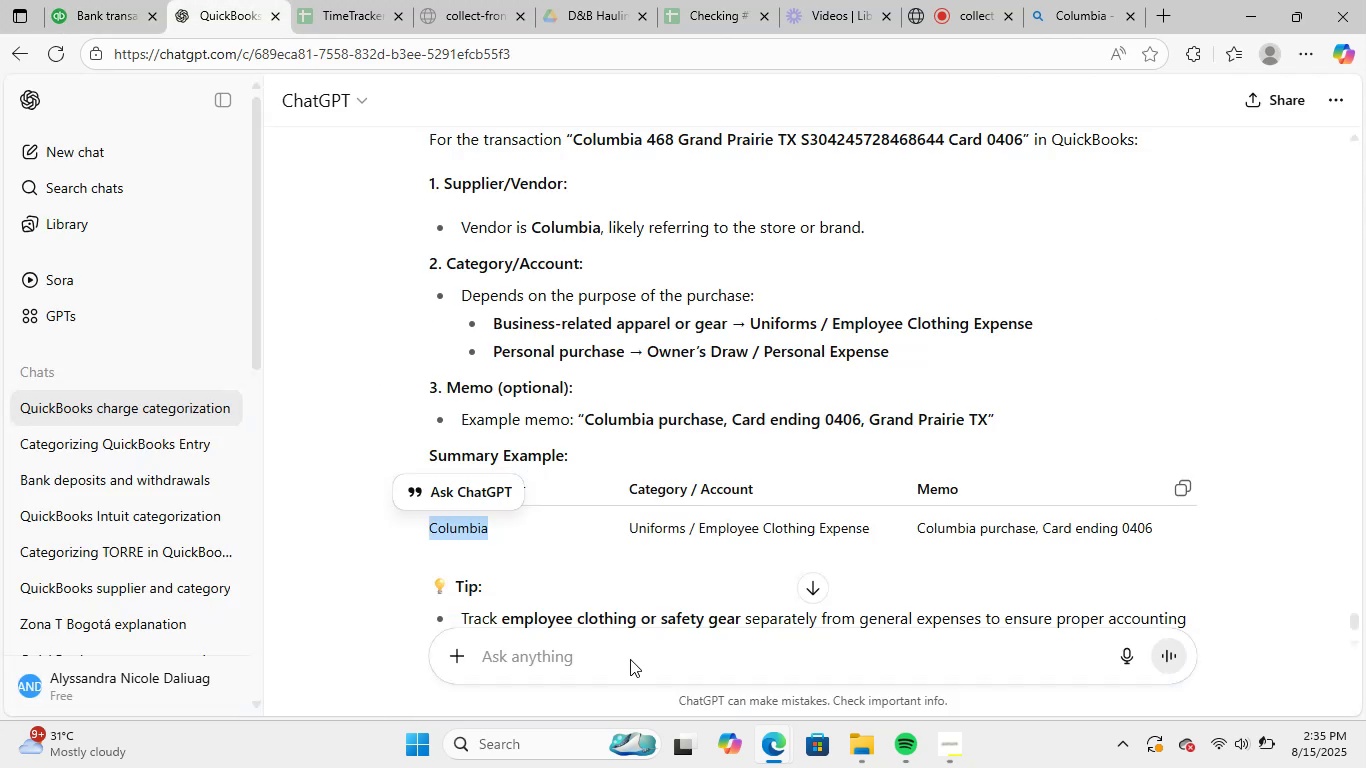 
left_click([656, 658])
 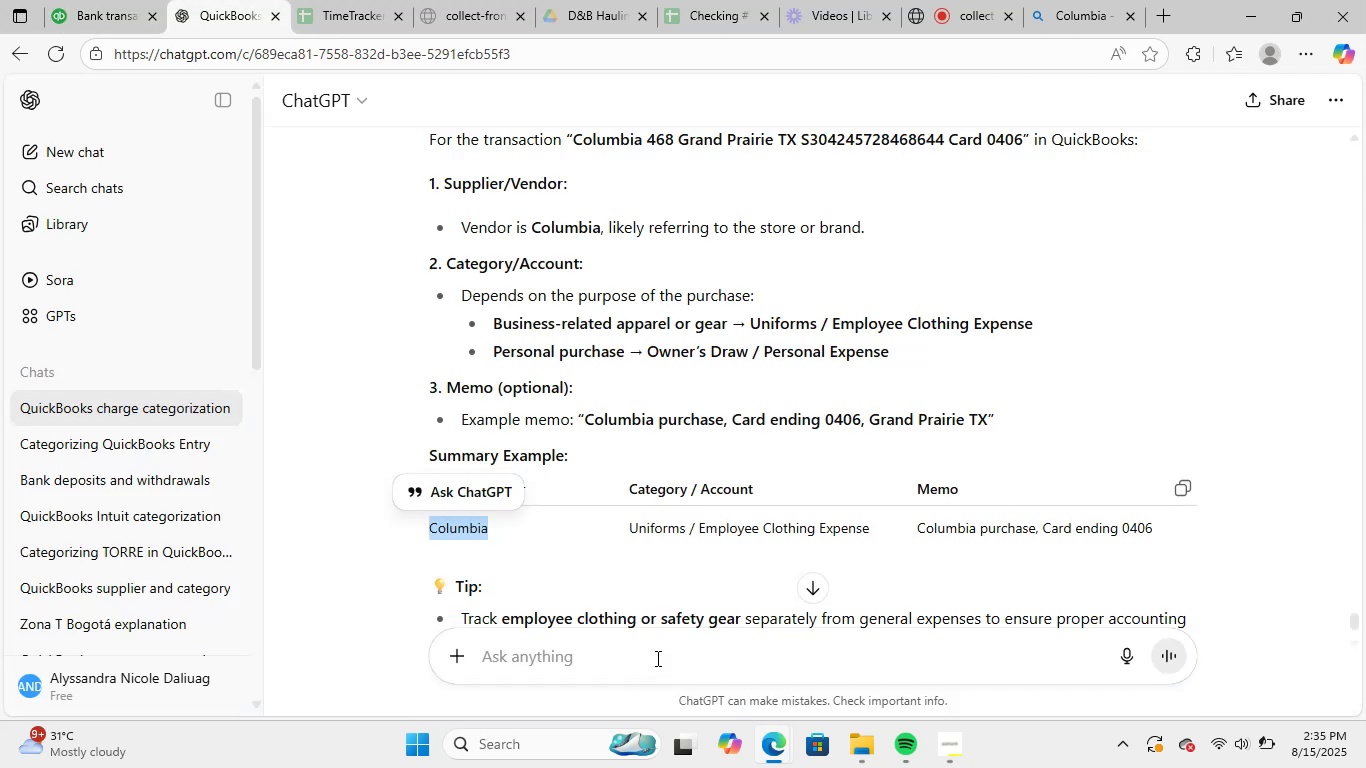 
key(Control+ControlLeft)
 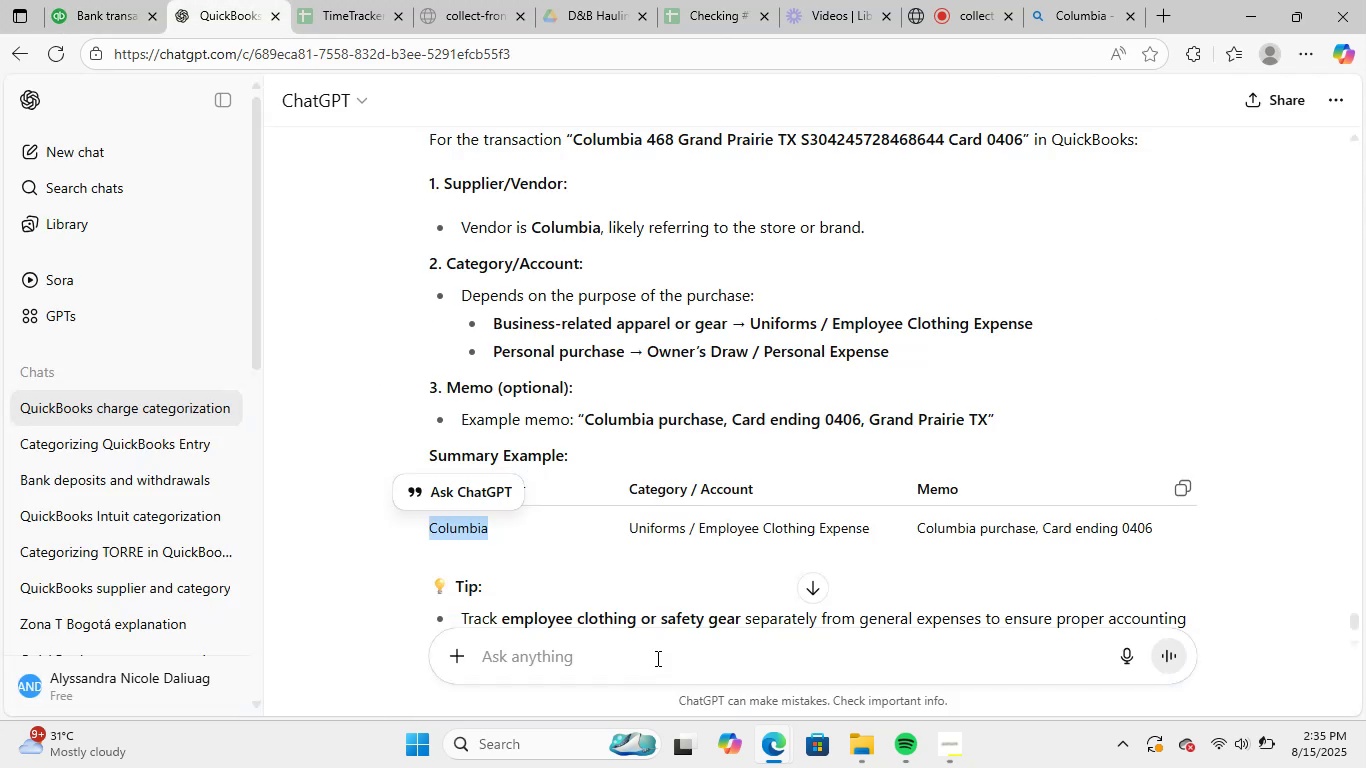 
key(Control+V)
 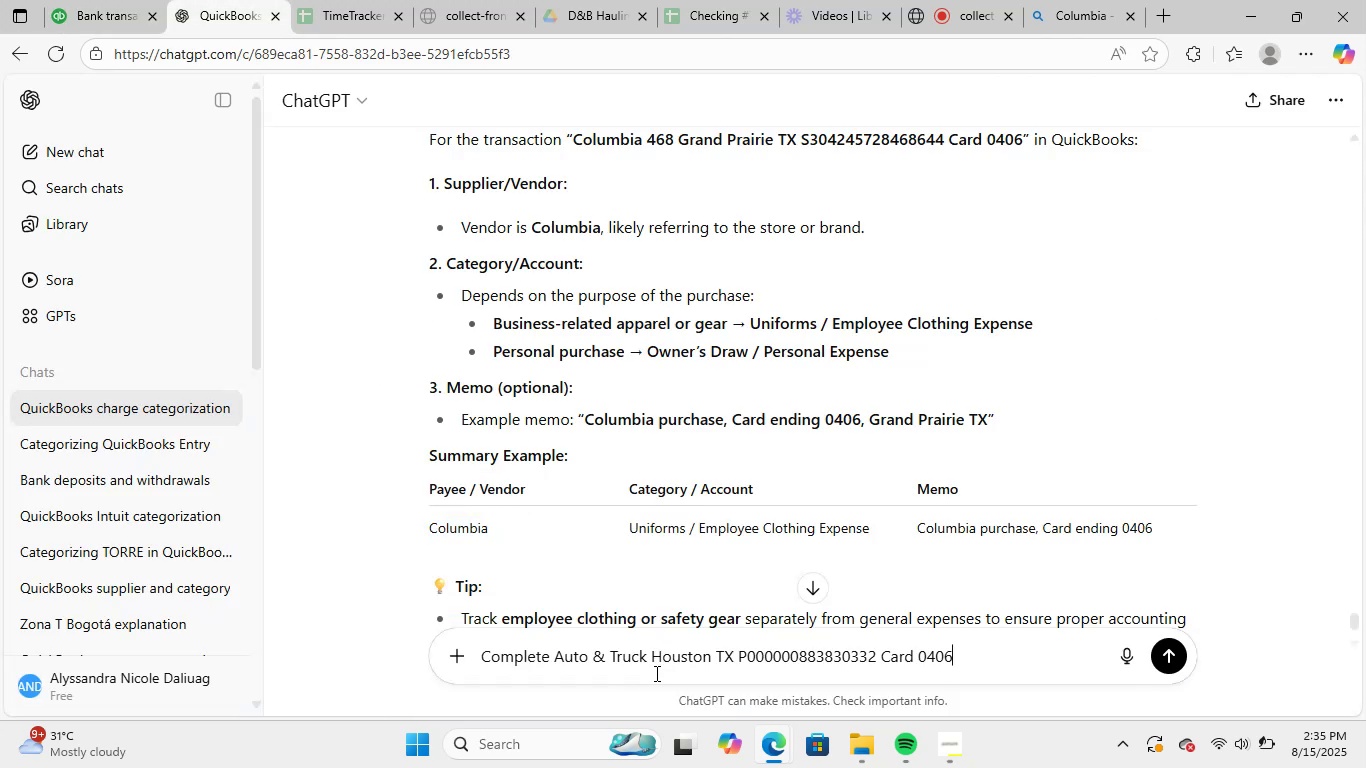 
key(NumpadEnter)
 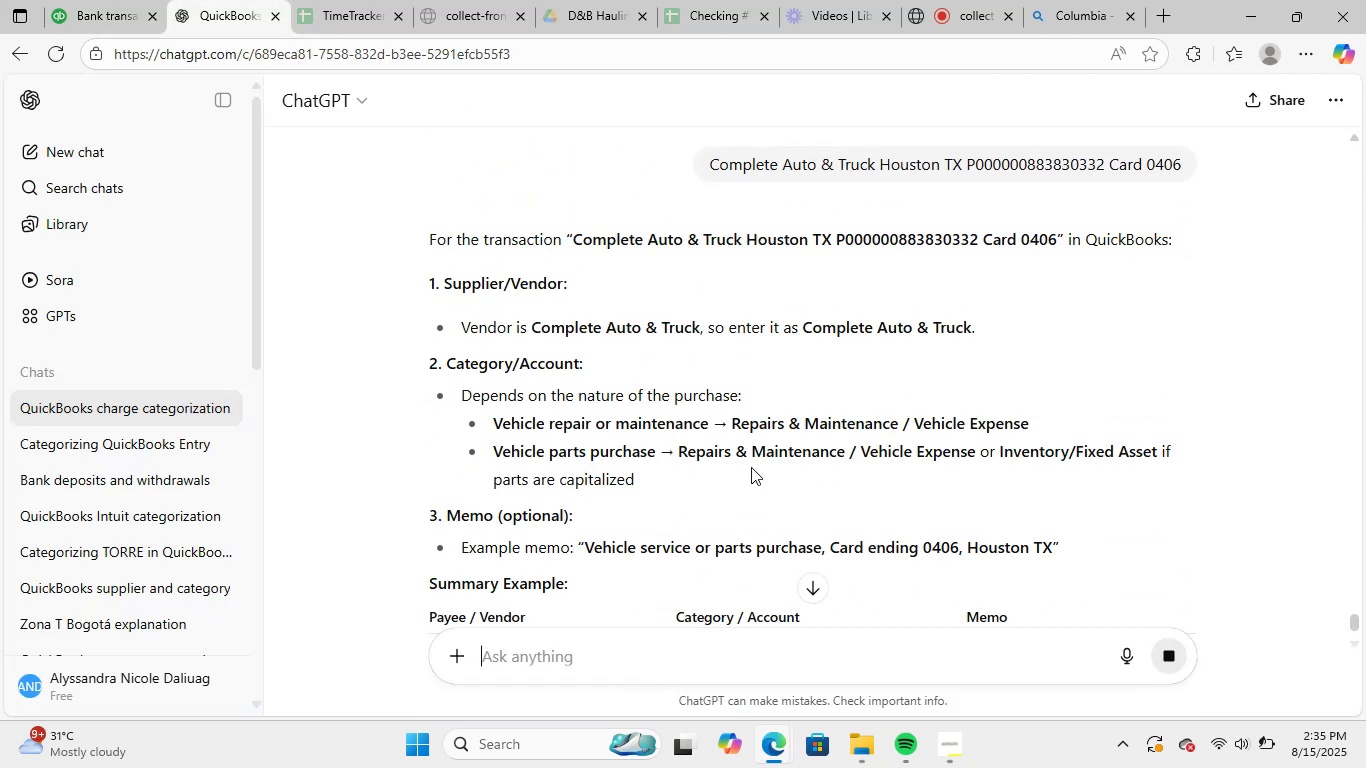 
wait(6.14)
 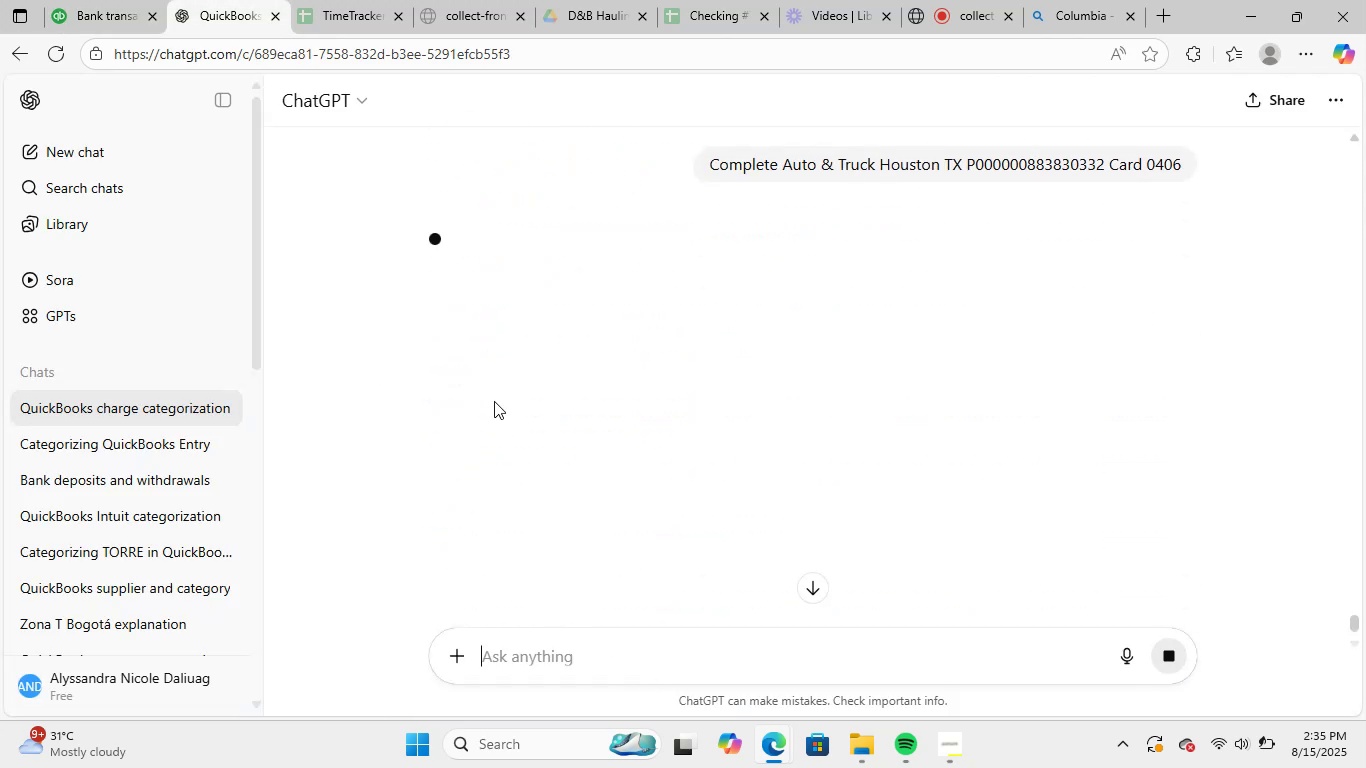 
left_click_drag(start_coordinate=[803, 327], to_coordinate=[969, 335])
 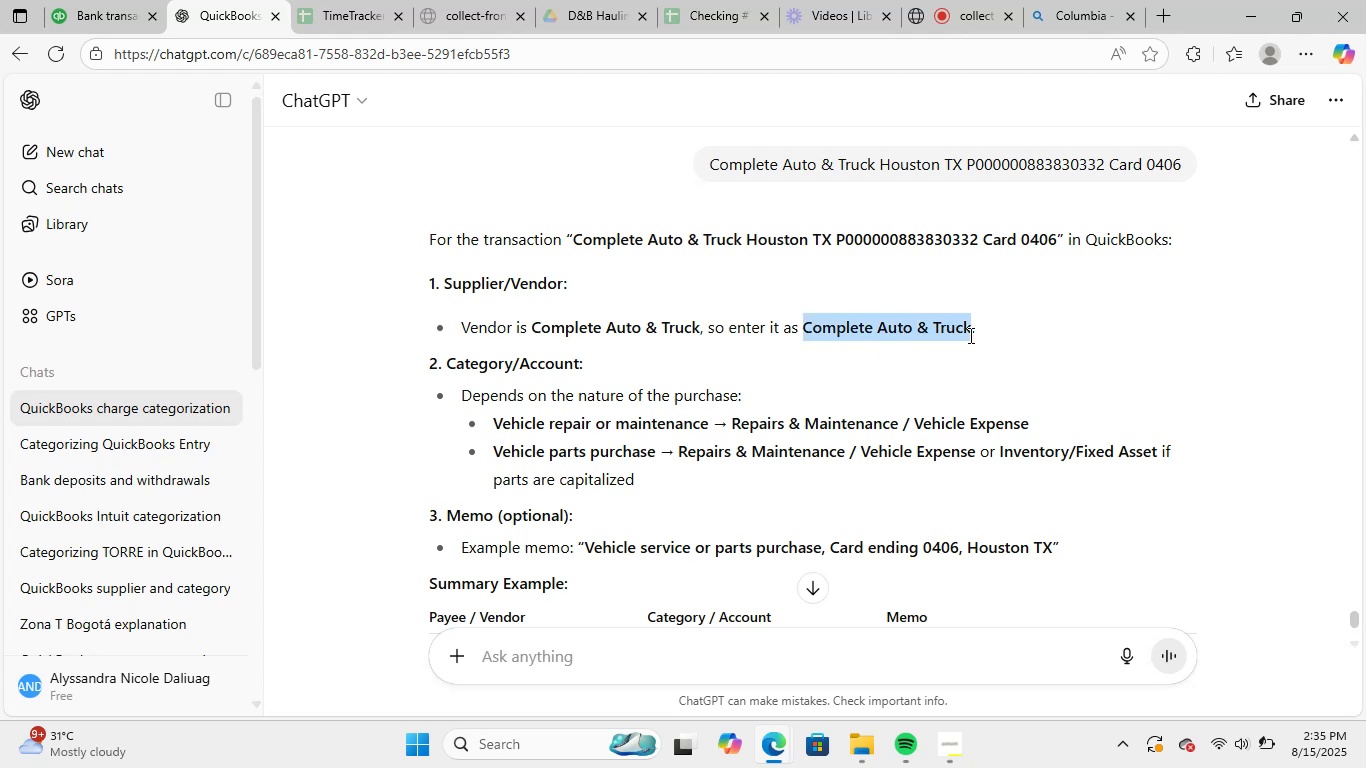 
key(Control+C)
 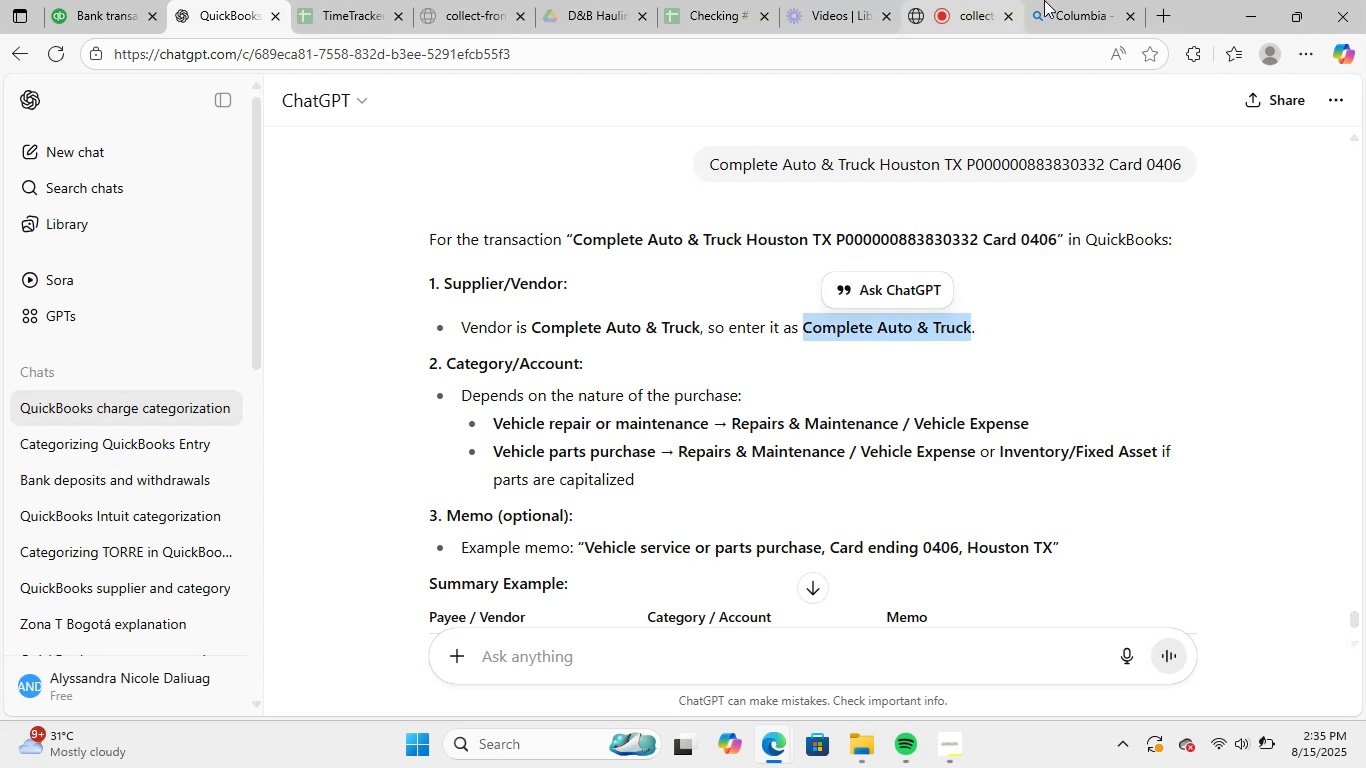 
left_click([1077, 0])
 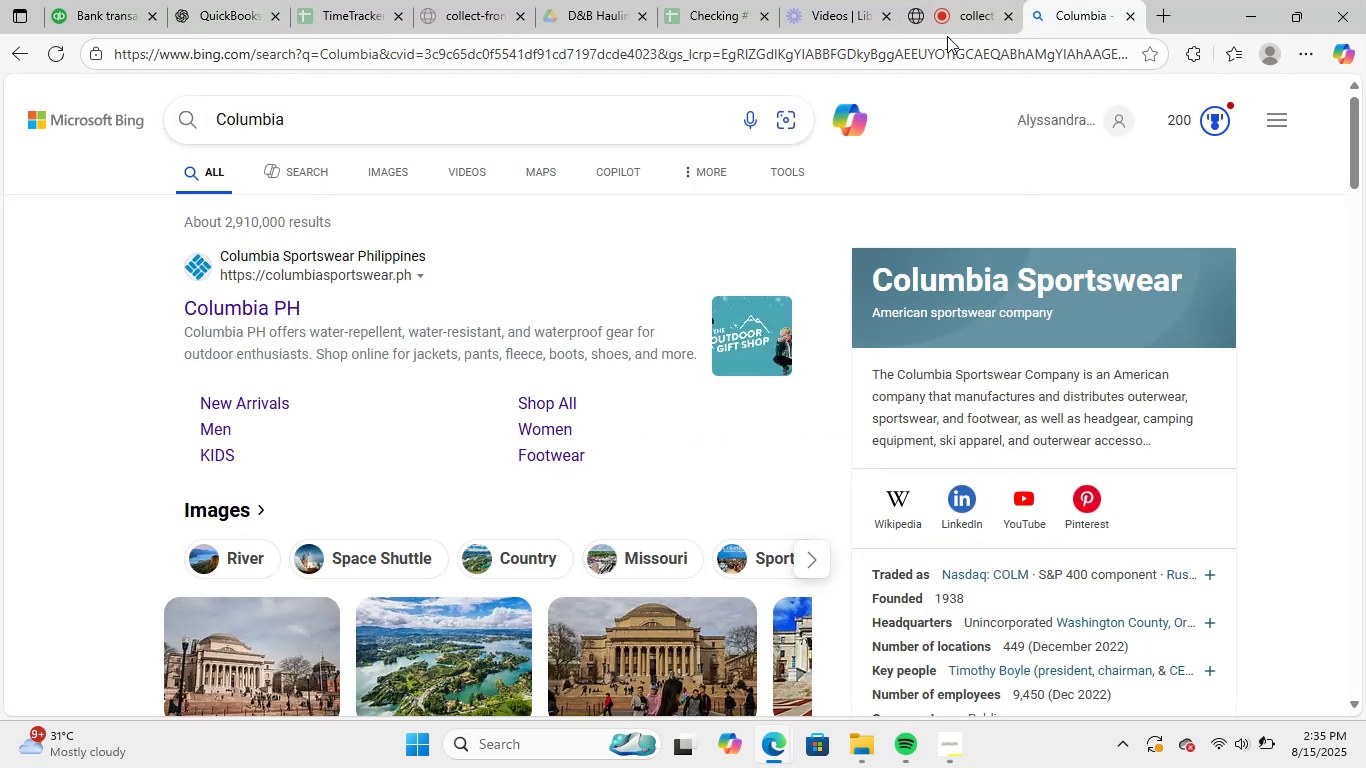 
double_click([898, 48])
 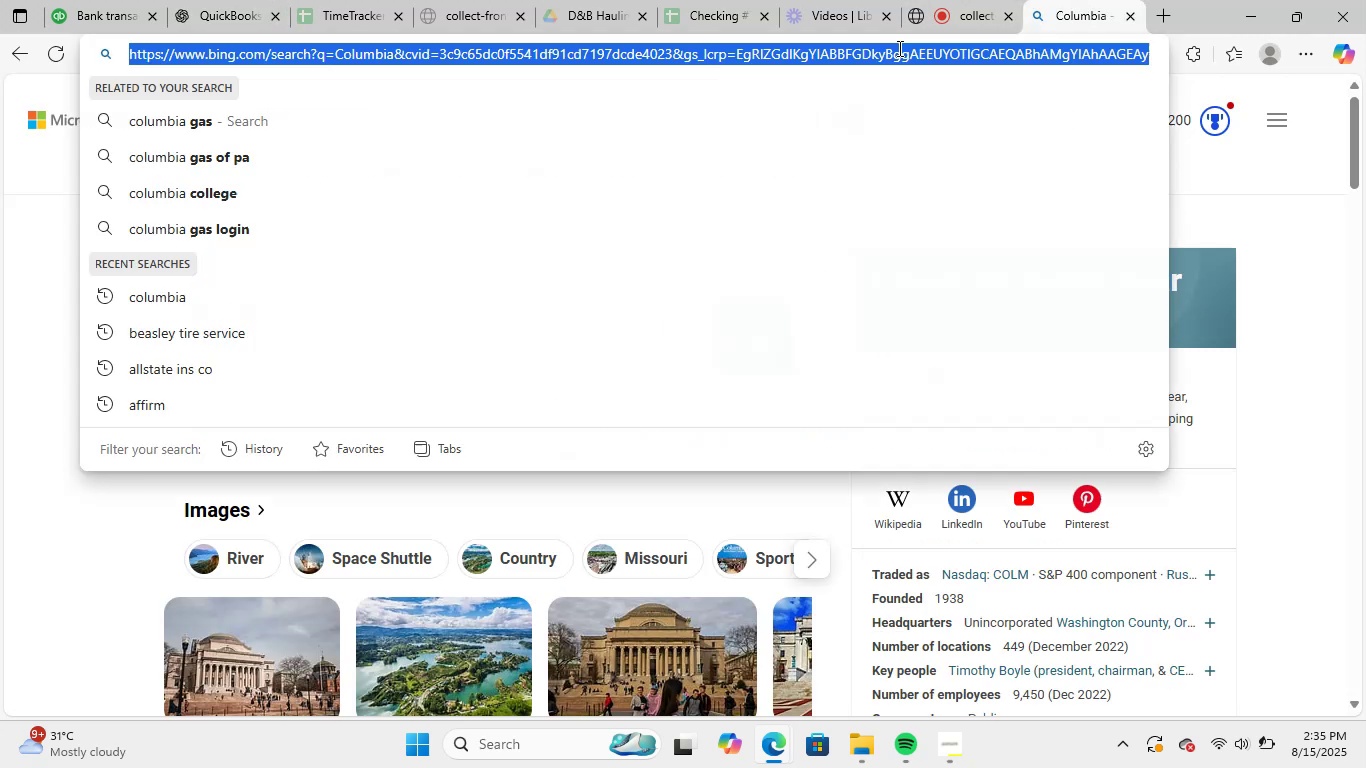 
key(Control+V)
 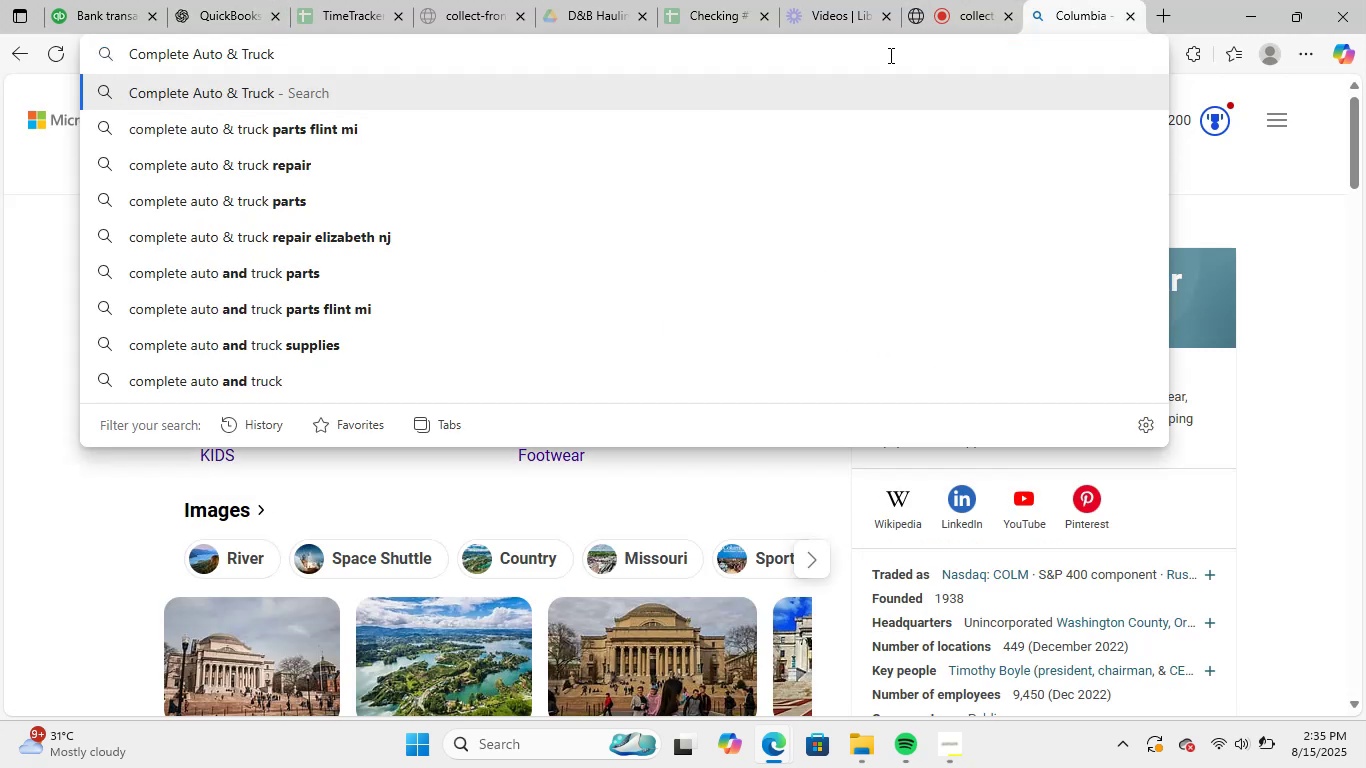 
key(NumpadEnter)
 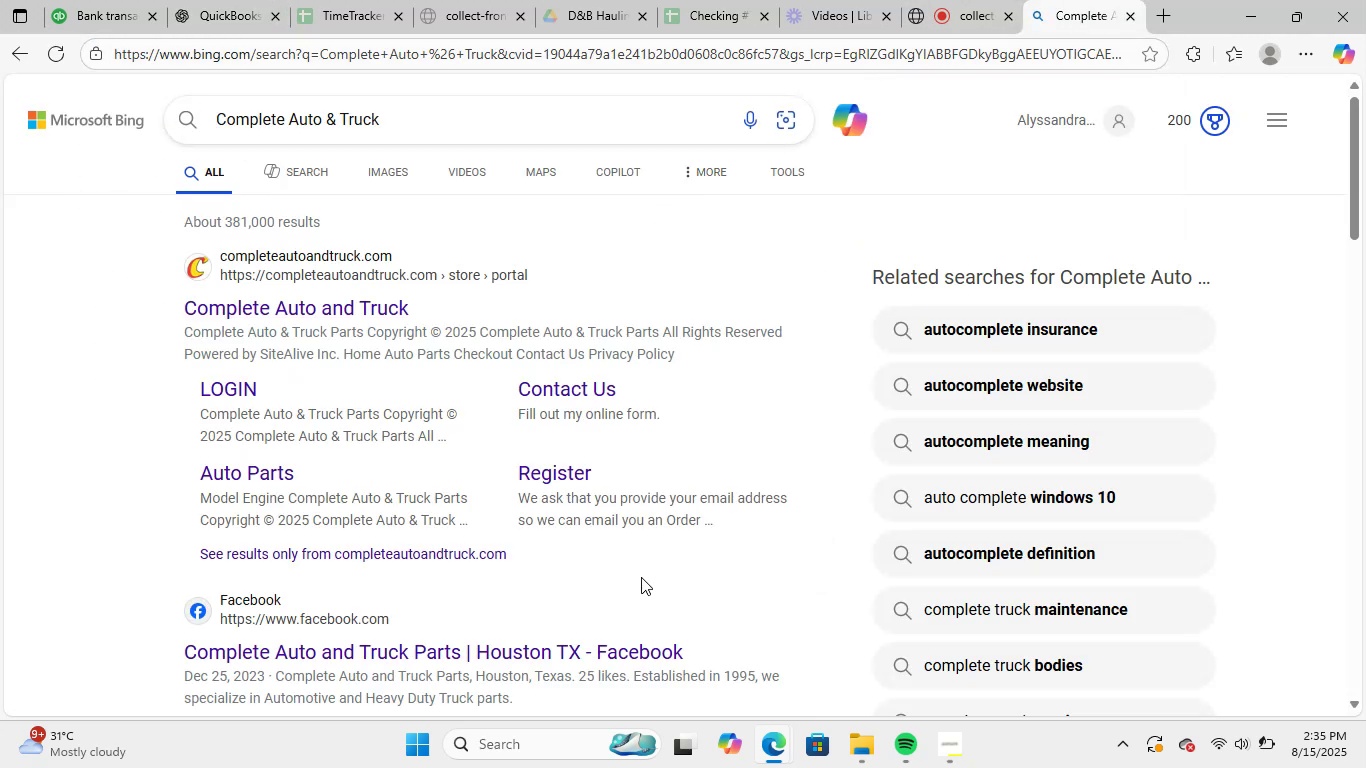 
scroll: coordinate [627, 502], scroll_direction: down, amount: 3.0
 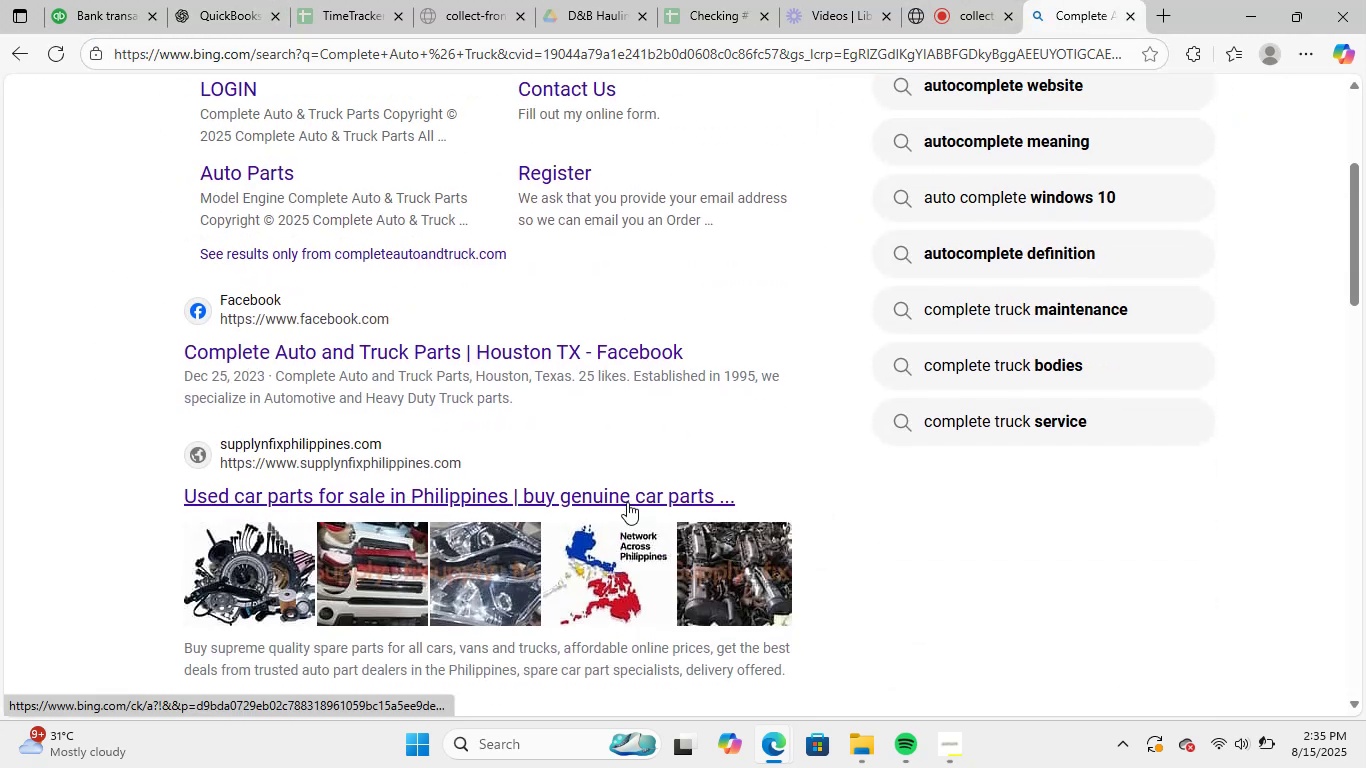 
scroll: coordinate [630, 494], scroll_direction: up, amount: 5.0
 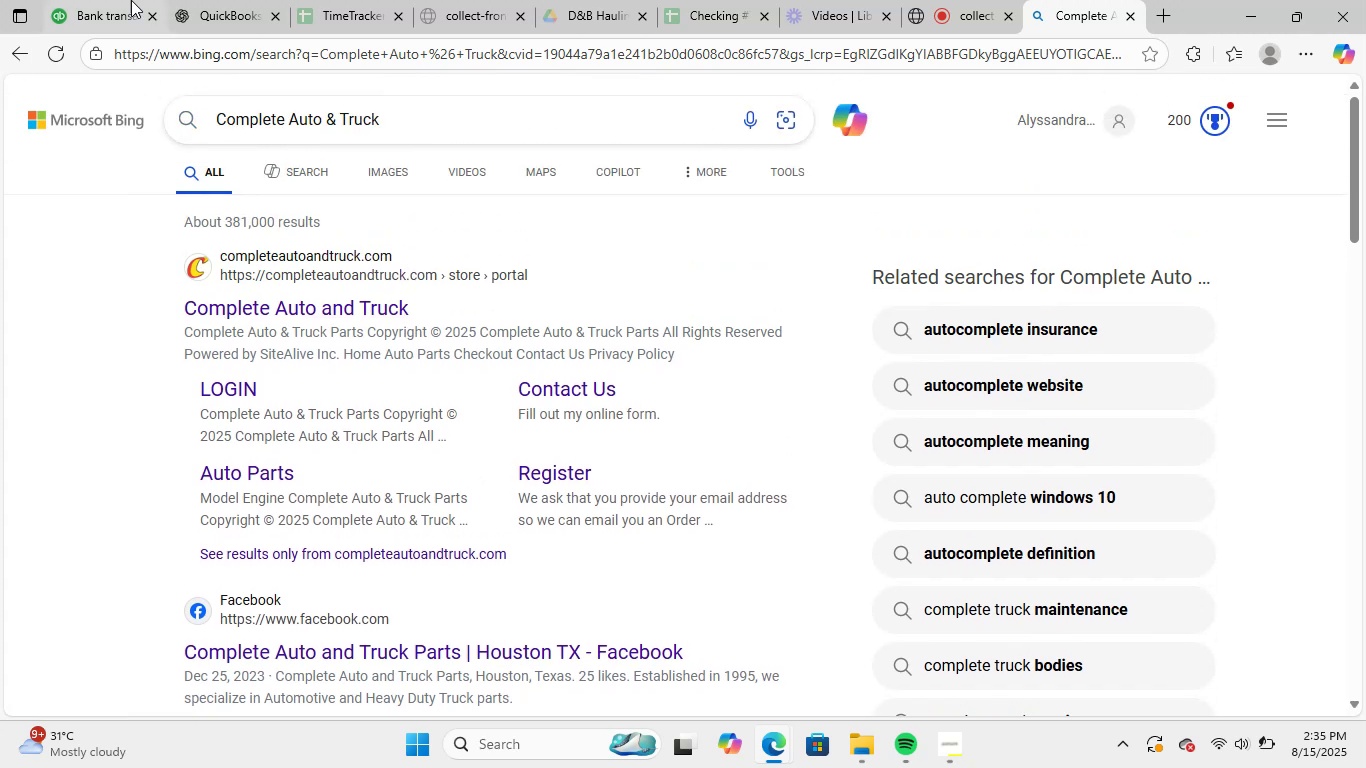 
left_click([140, 0])
 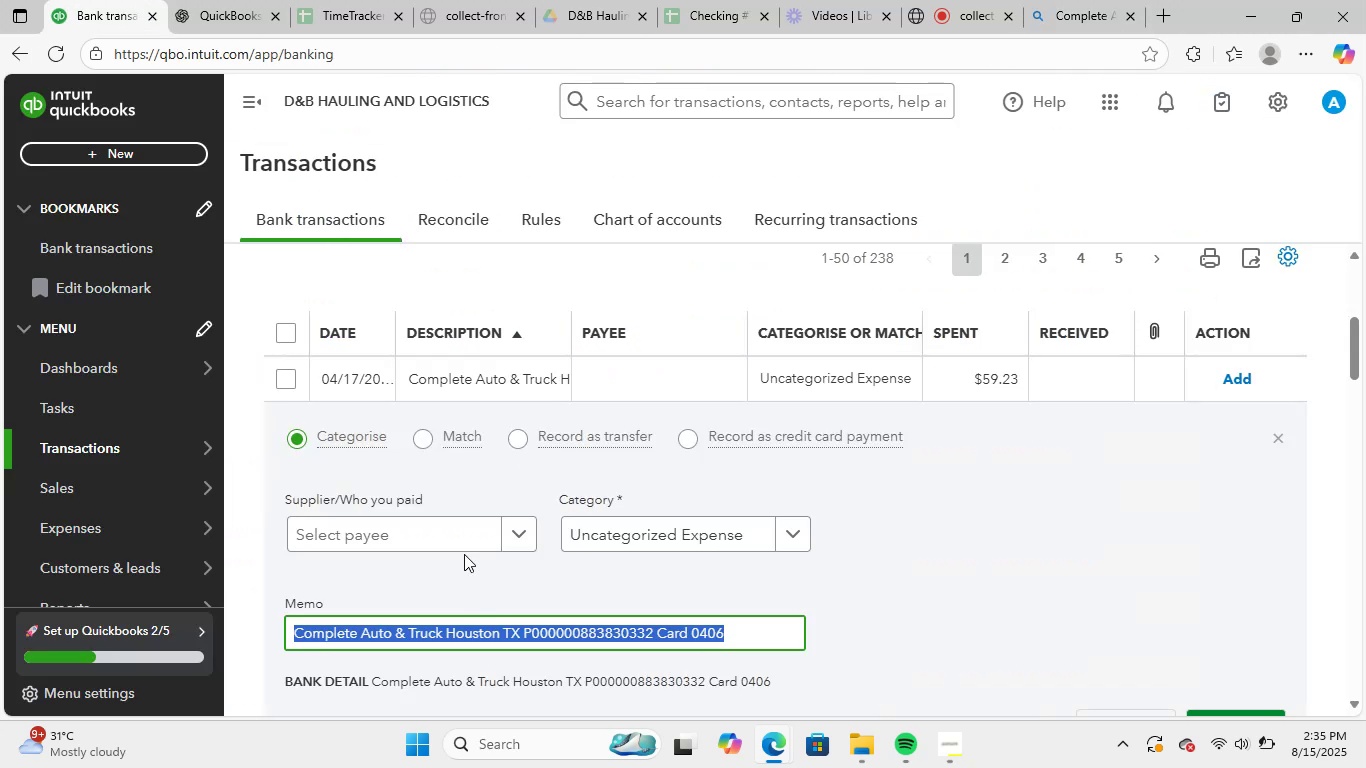 
left_click([460, 547])
 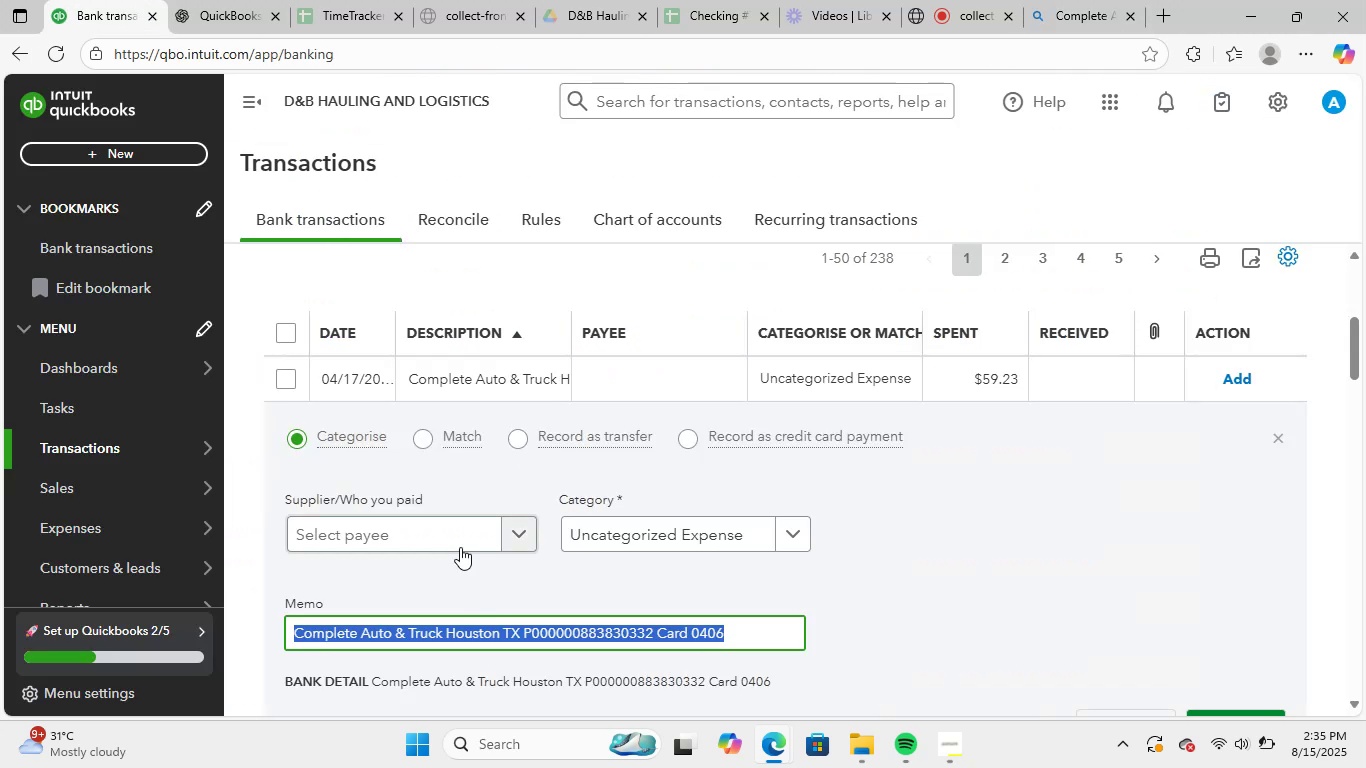 
key(Control+V)
 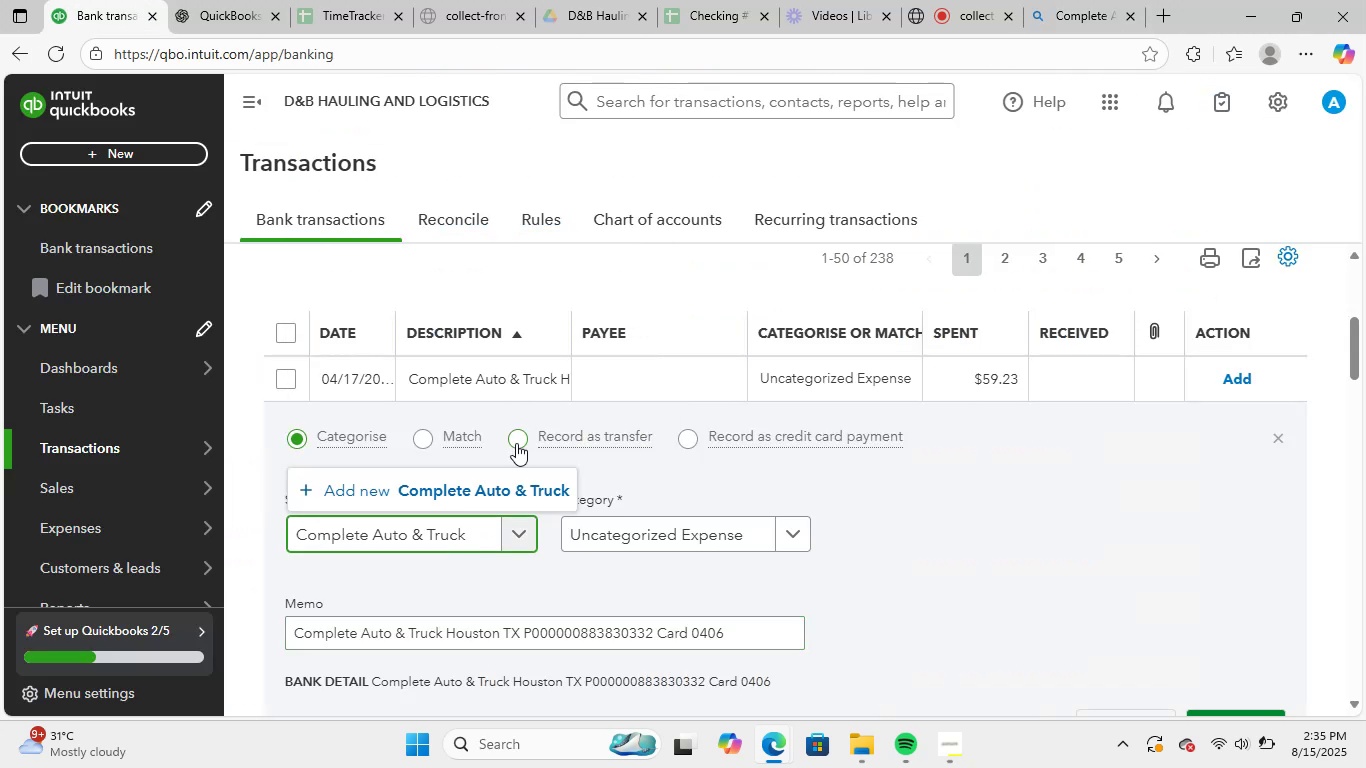 
left_click([498, 476])
 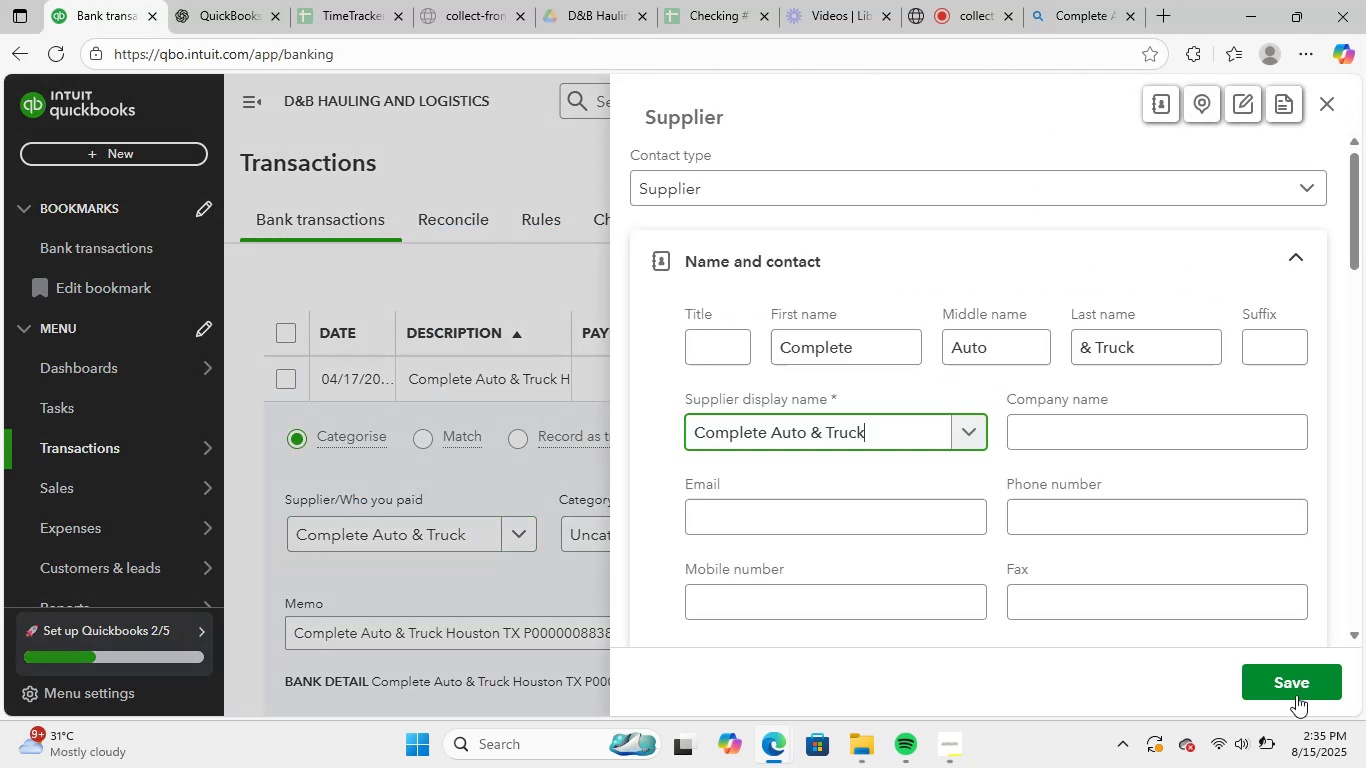 
left_click([1296, 685])
 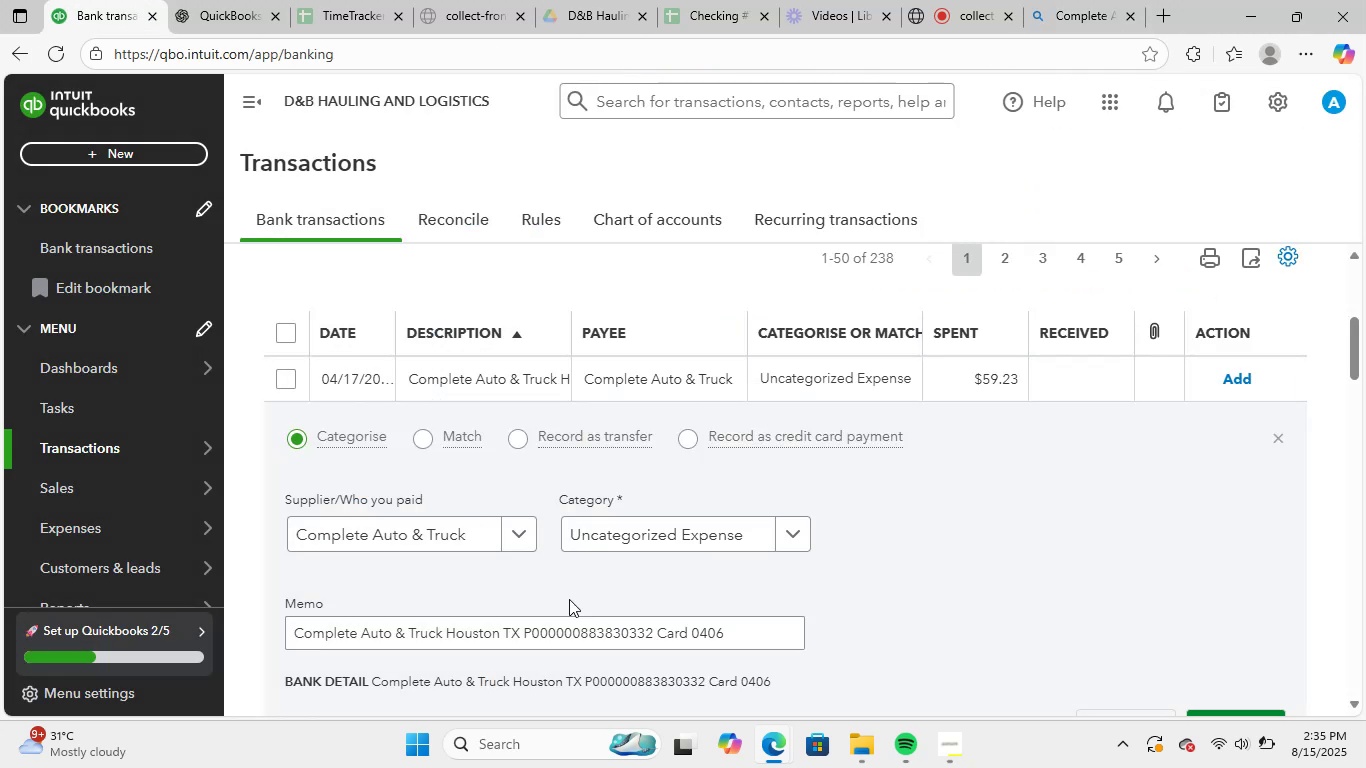 
left_click([680, 533])
 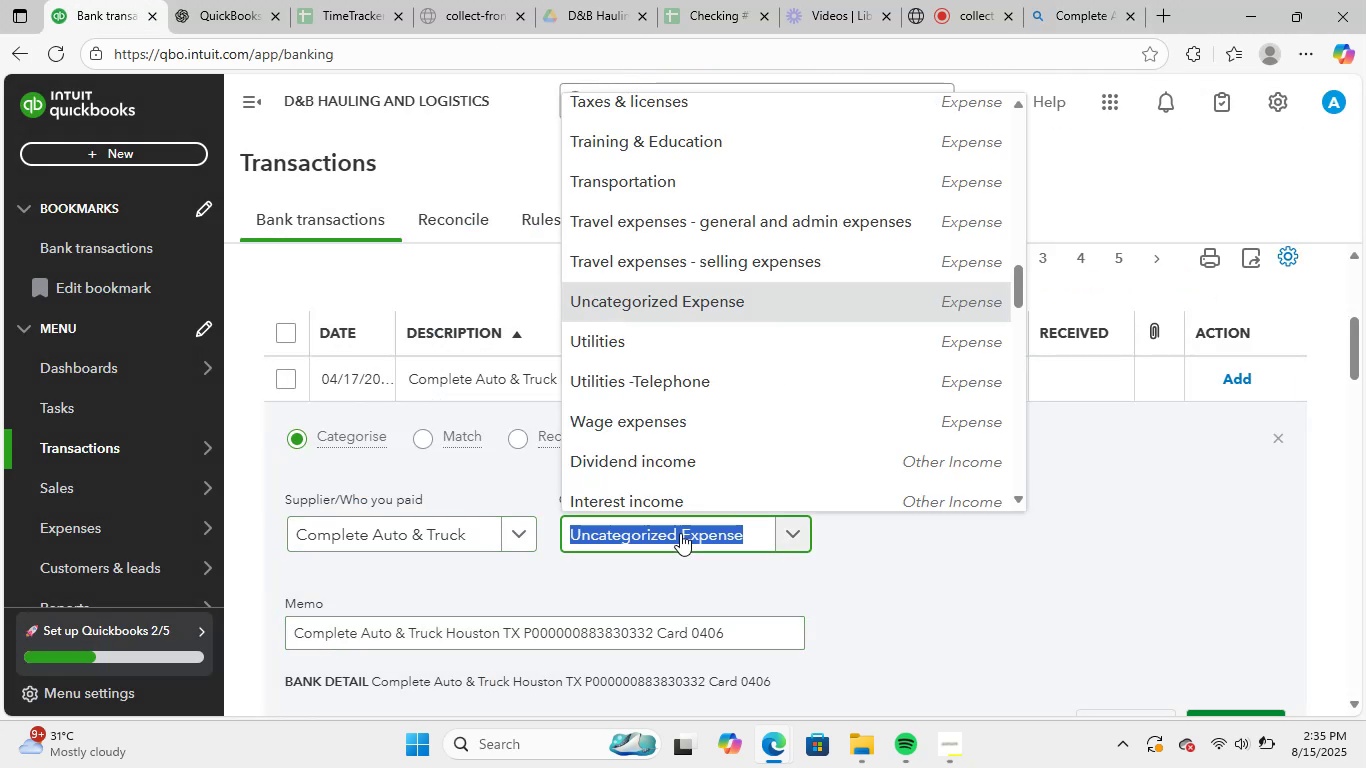 
type(repa)
 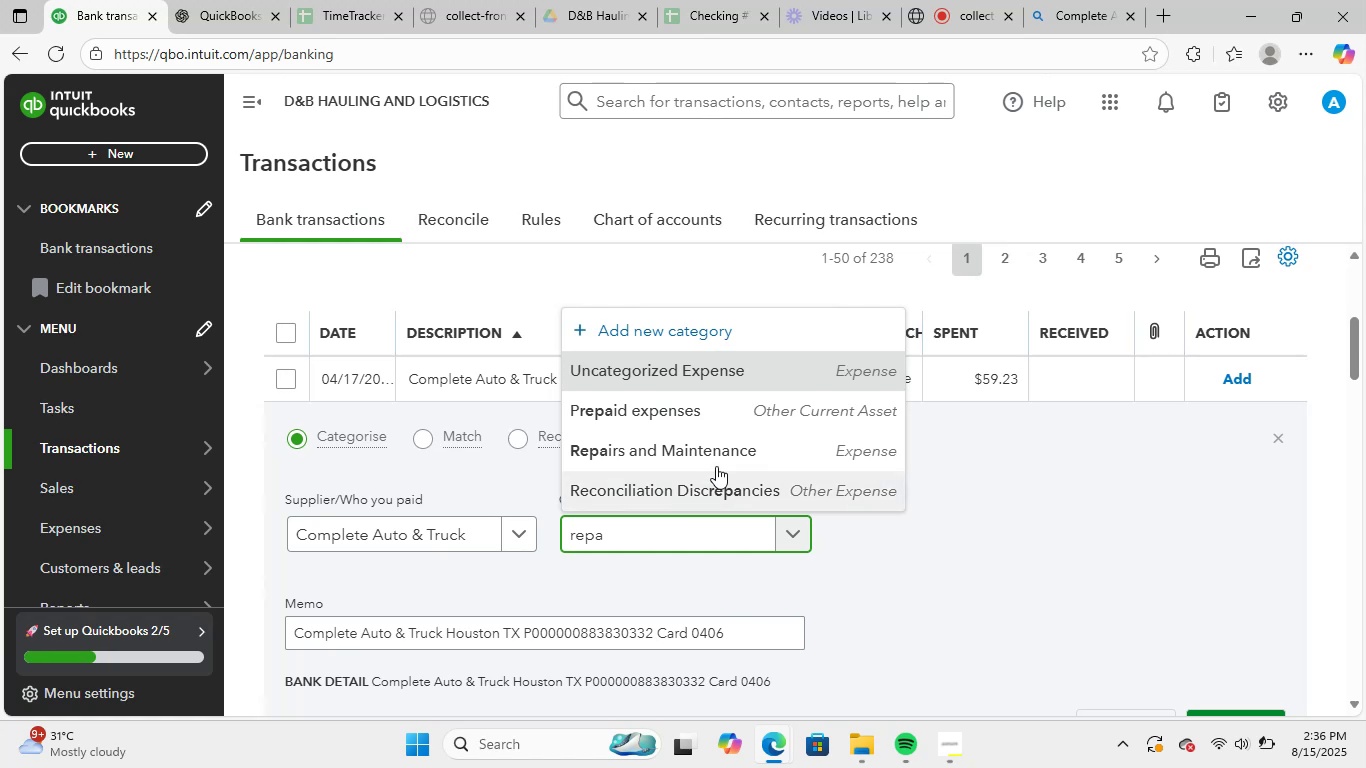 
left_click([729, 452])
 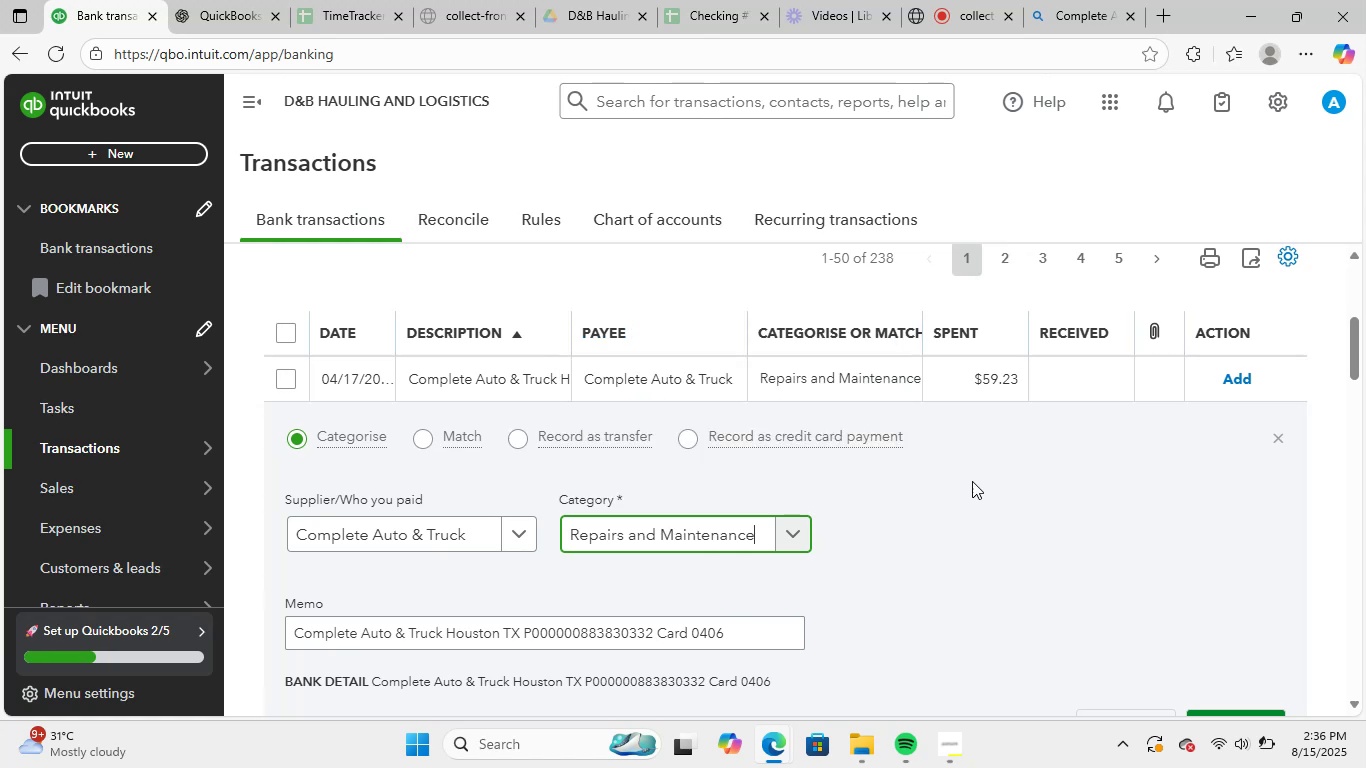 
scroll: coordinate [1018, 492], scroll_direction: down, amount: 2.0
 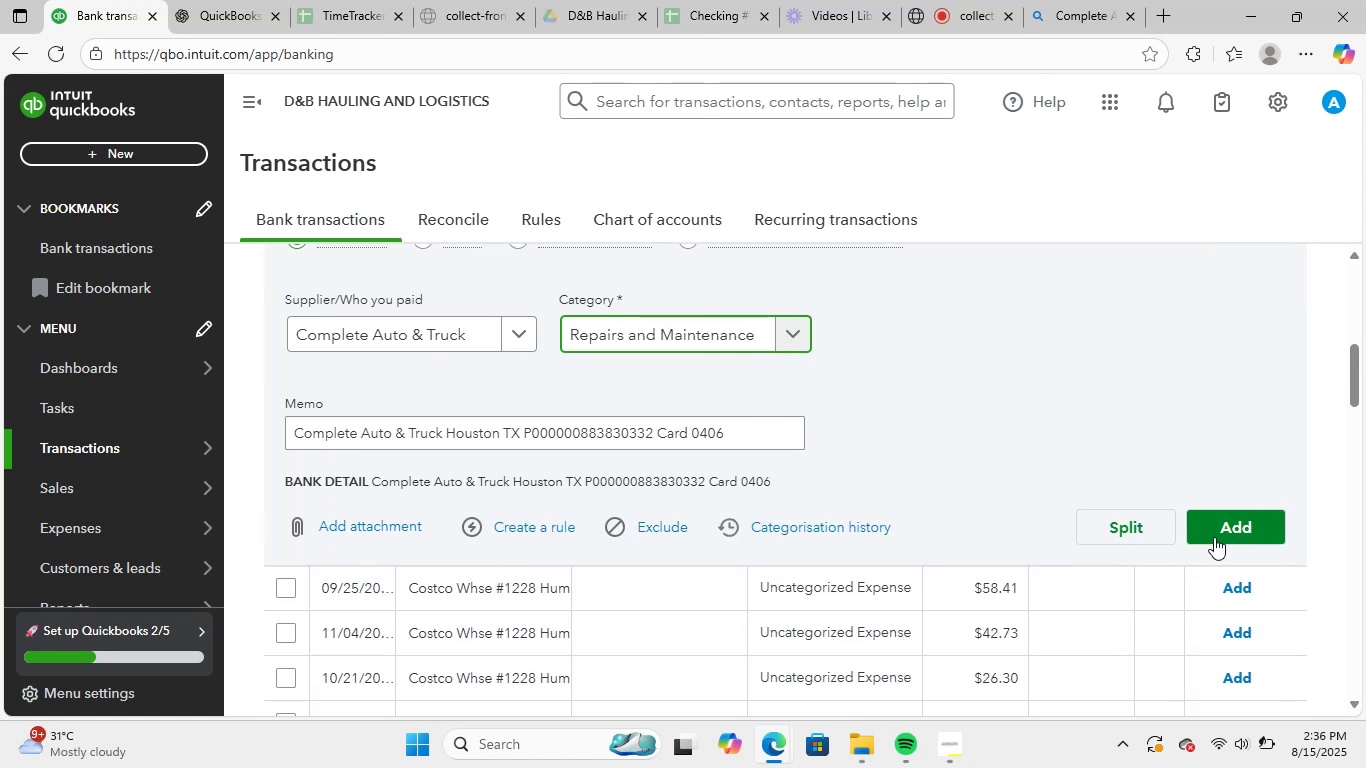 
left_click([1244, 523])
 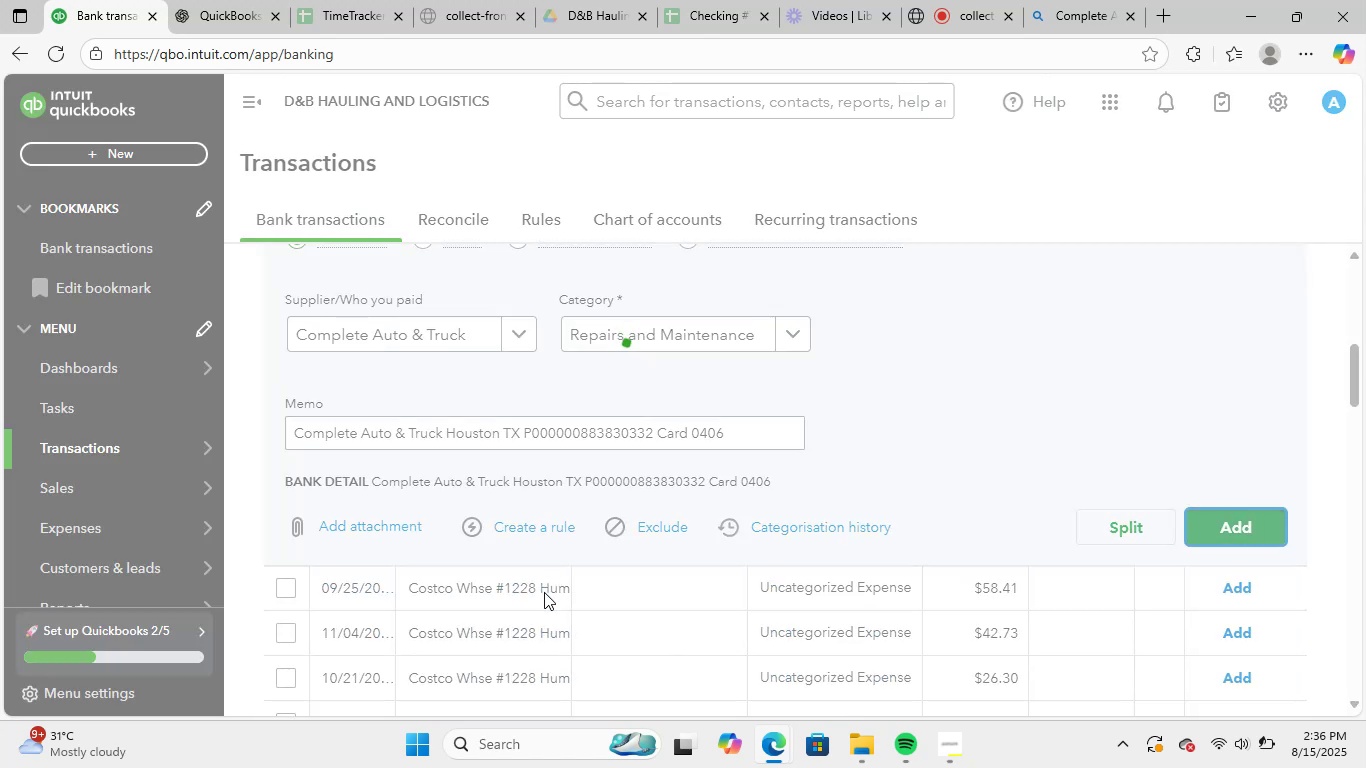 
scroll: coordinate [543, 591], scroll_direction: up, amount: 3.0
 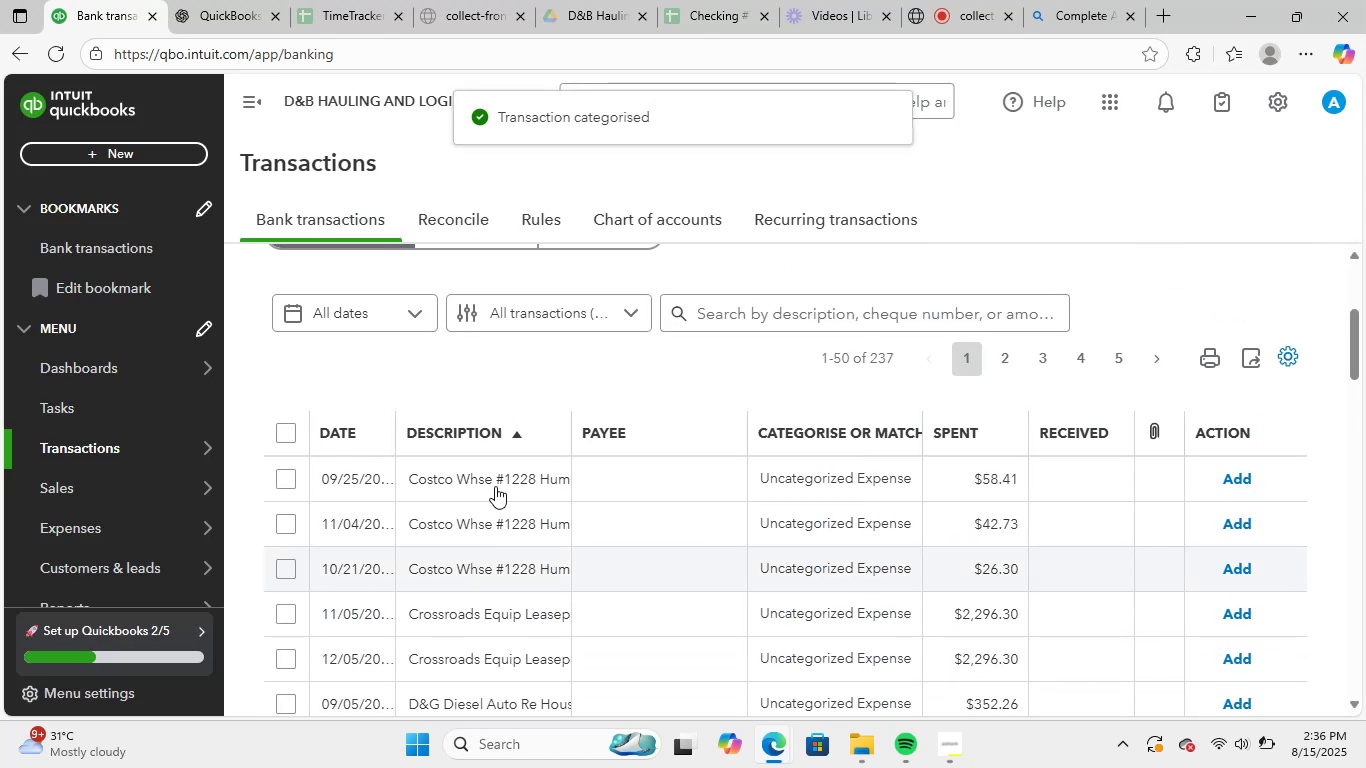 
left_click([502, 470])
 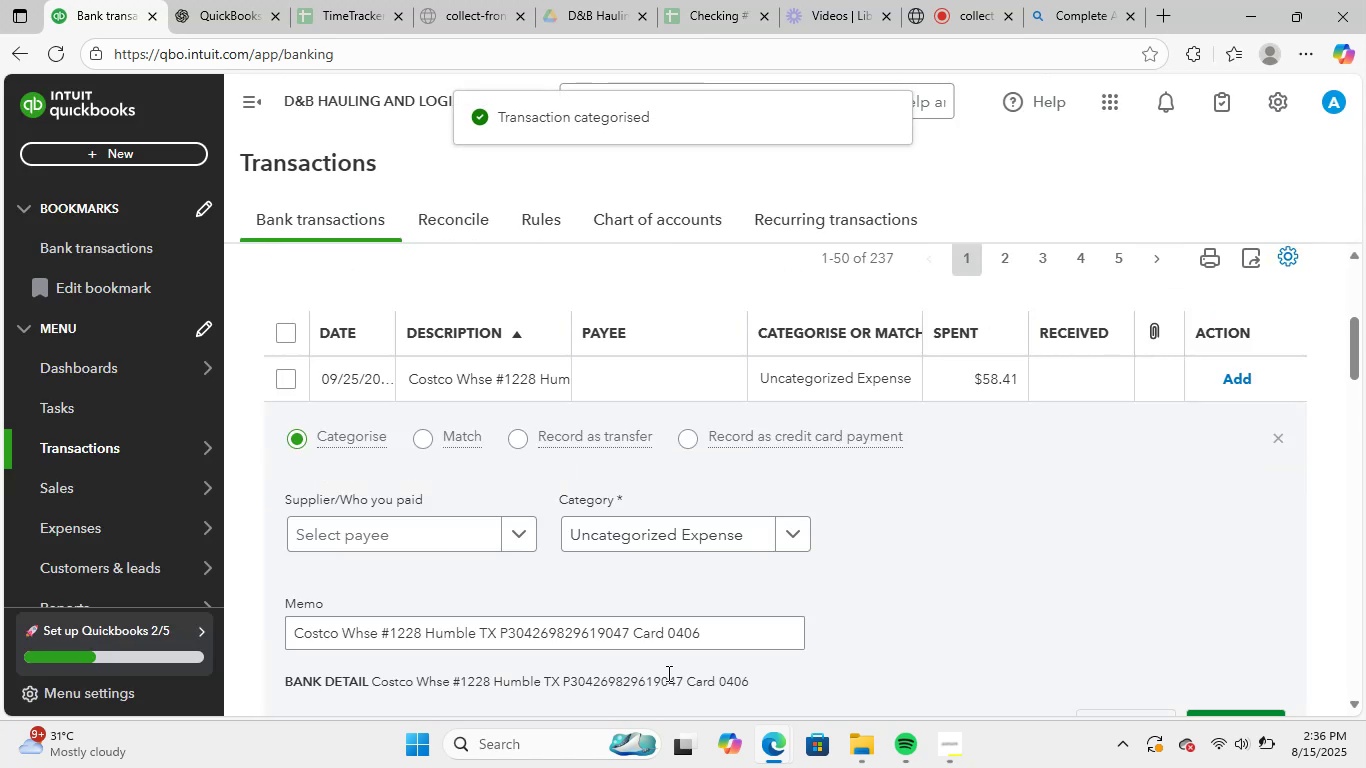 
left_click_drag(start_coordinate=[732, 623], to_coordinate=[265, 602])
 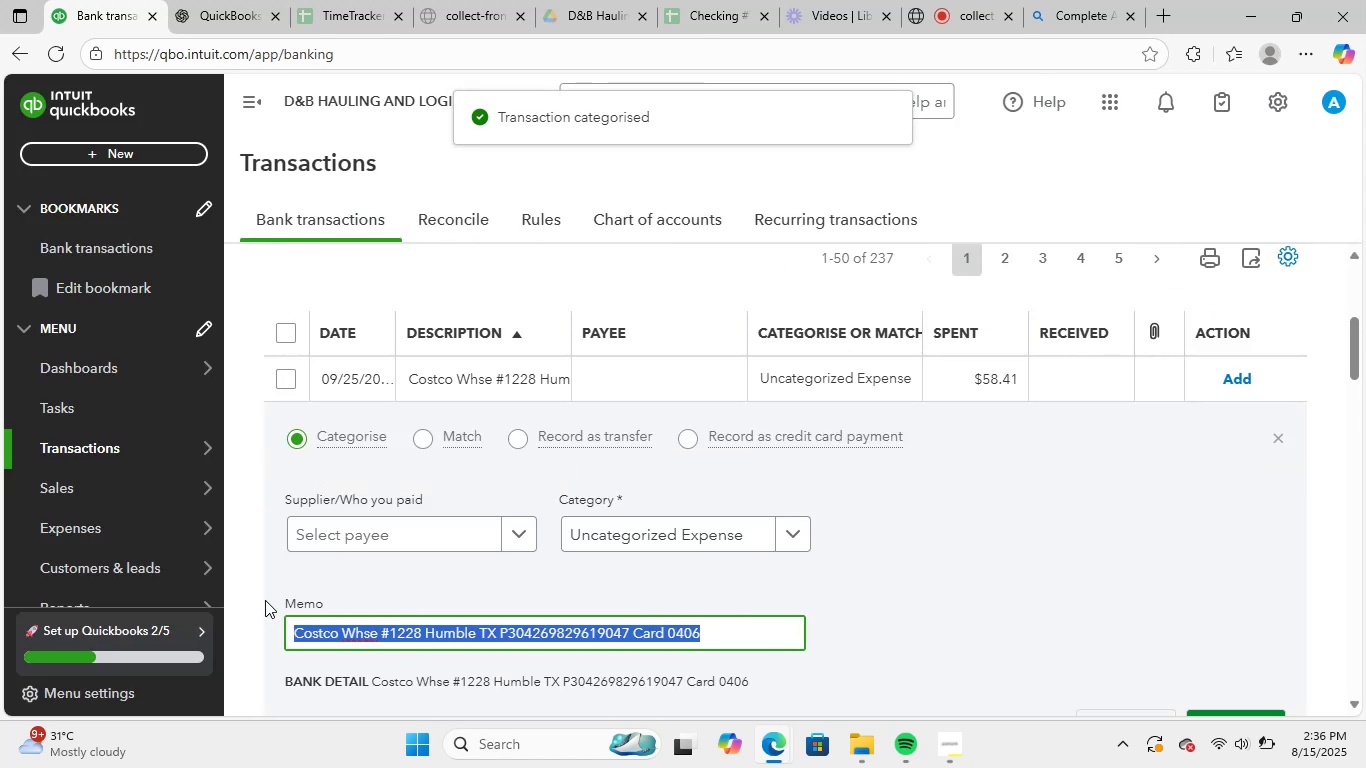 
key(Control+ControlLeft)
 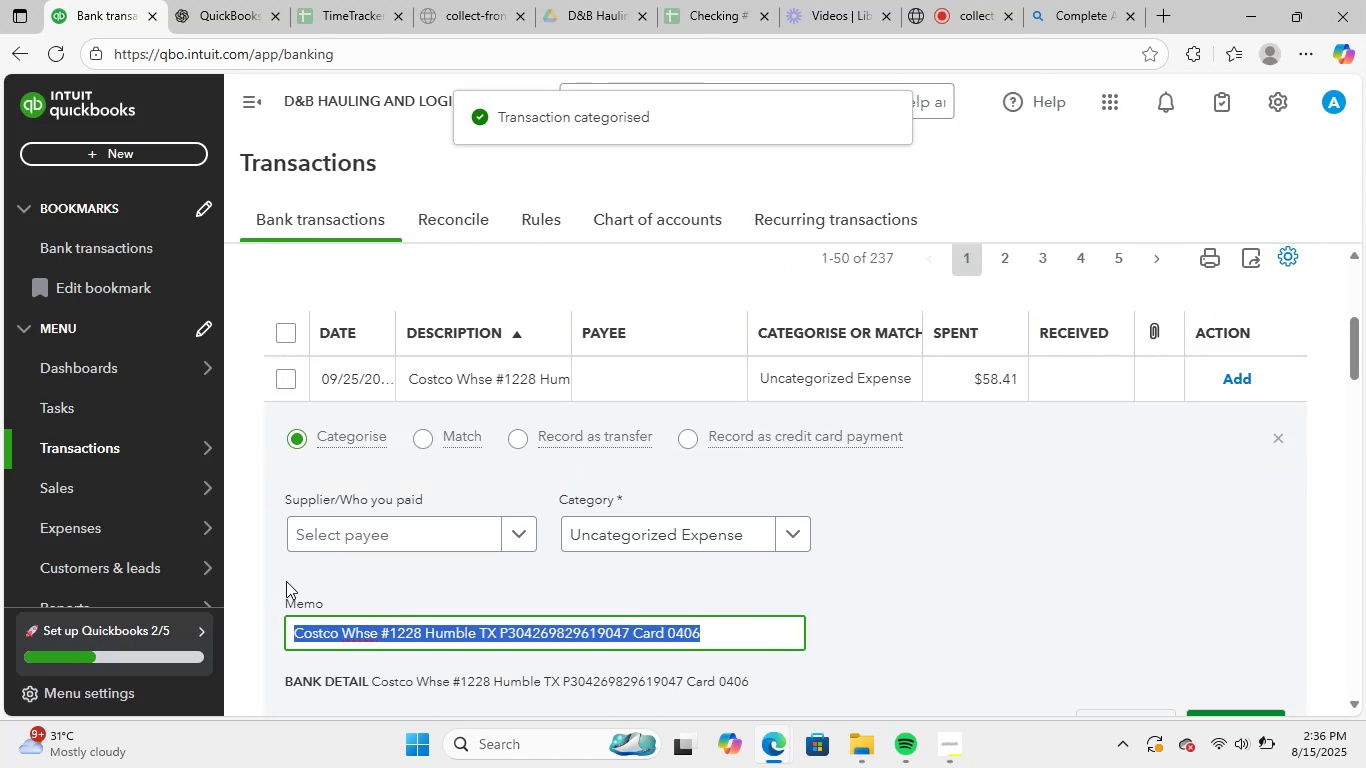 
key(Control+C)
 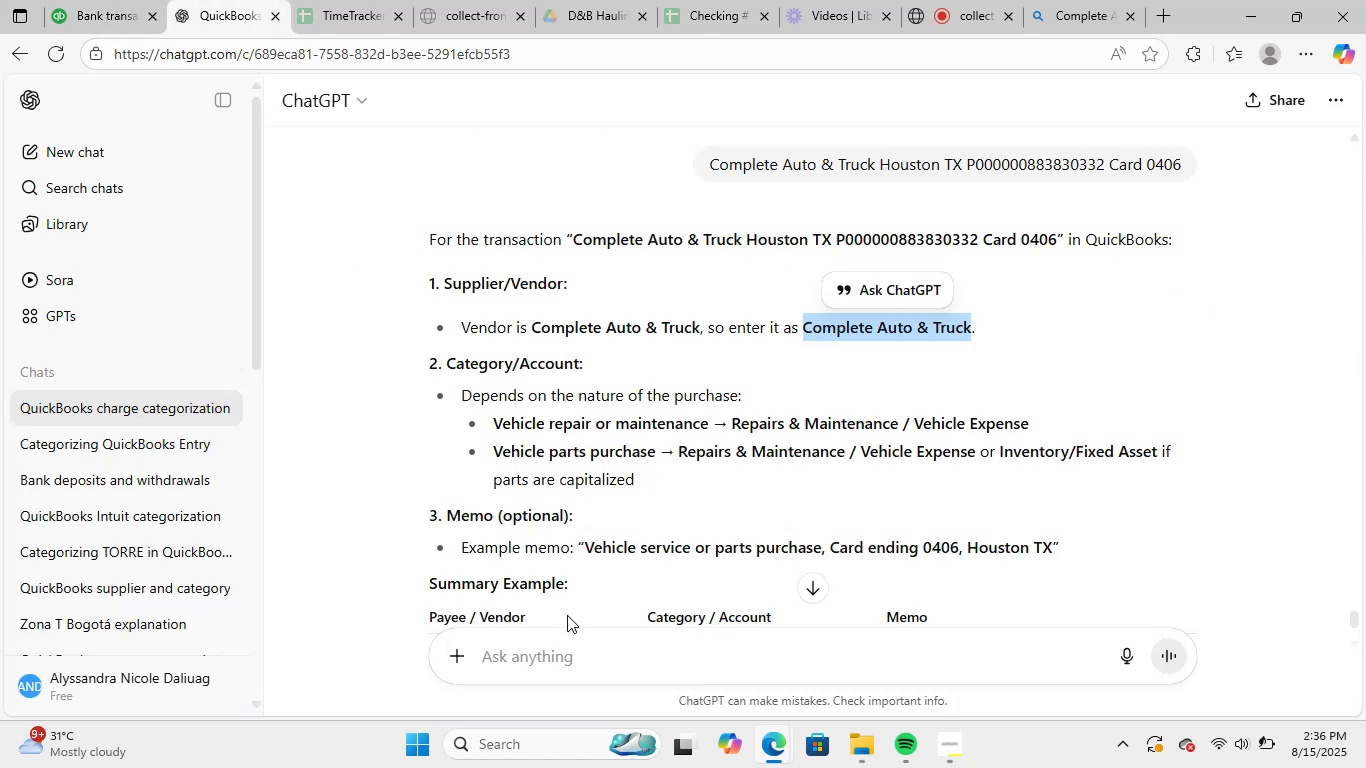 
left_click([580, 655])
 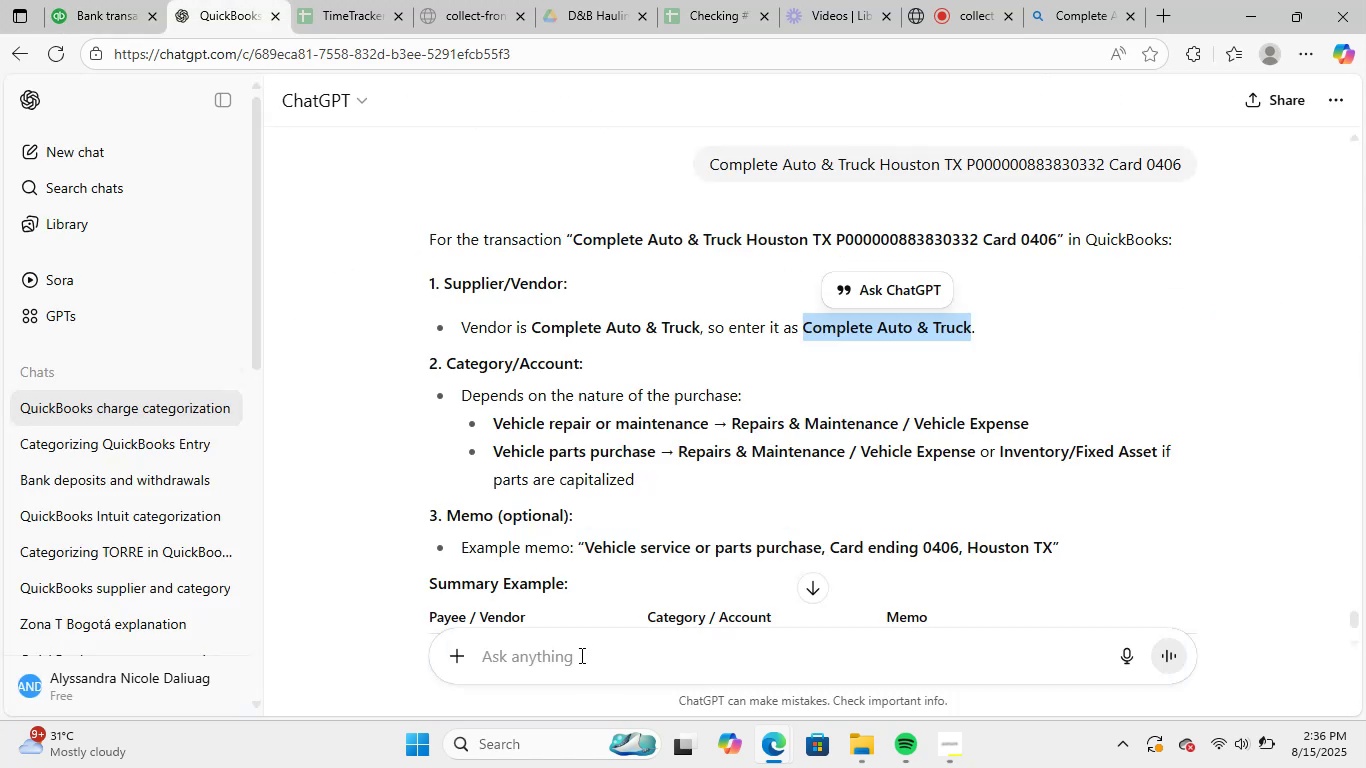 
key(Control+ControlLeft)
 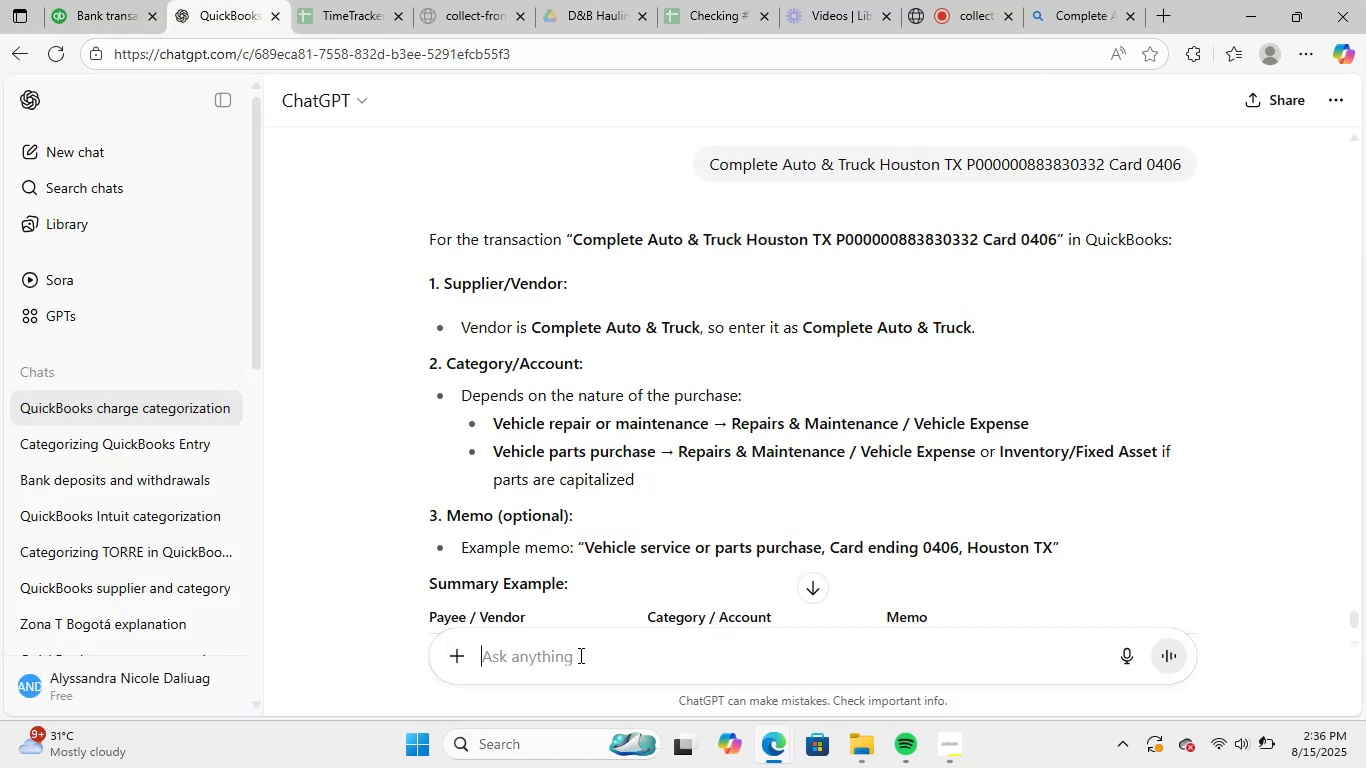 
key(Control+V)
 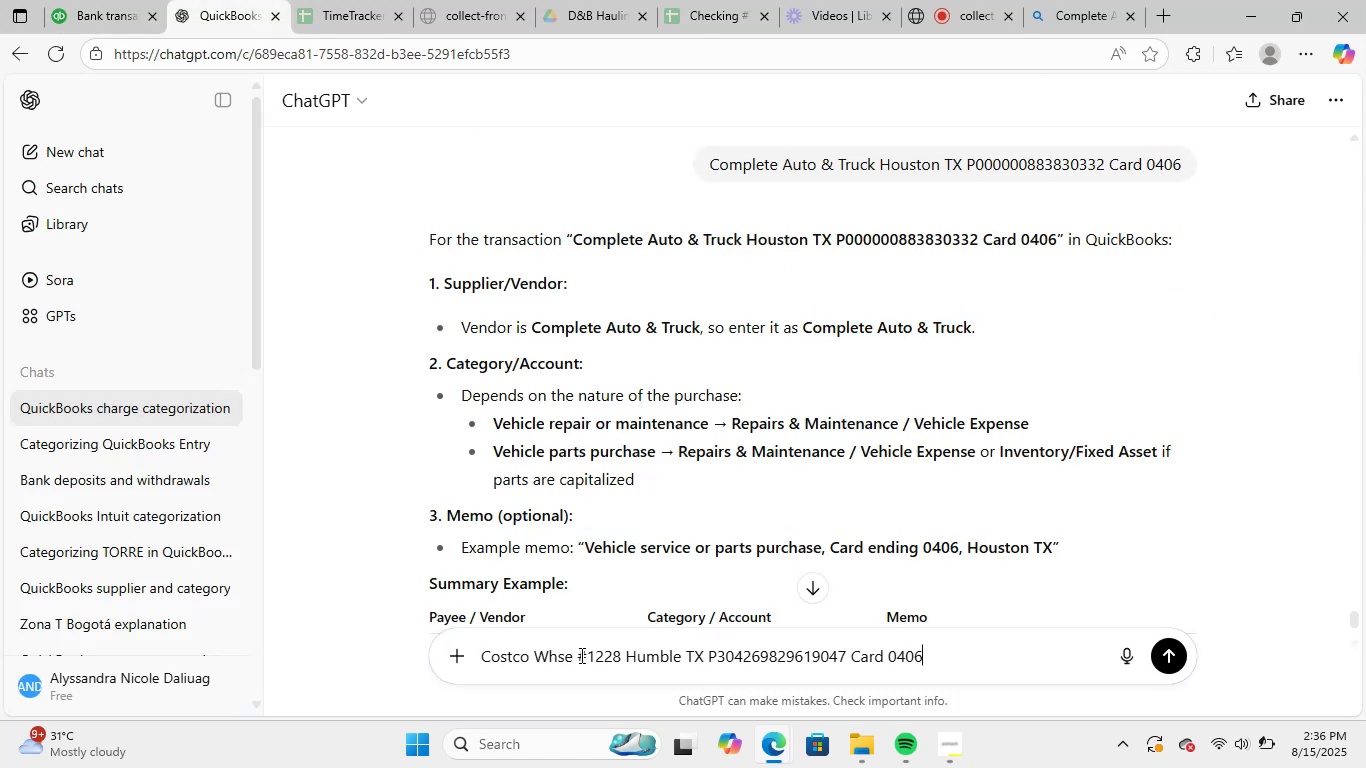 
key(NumpadEnter)
 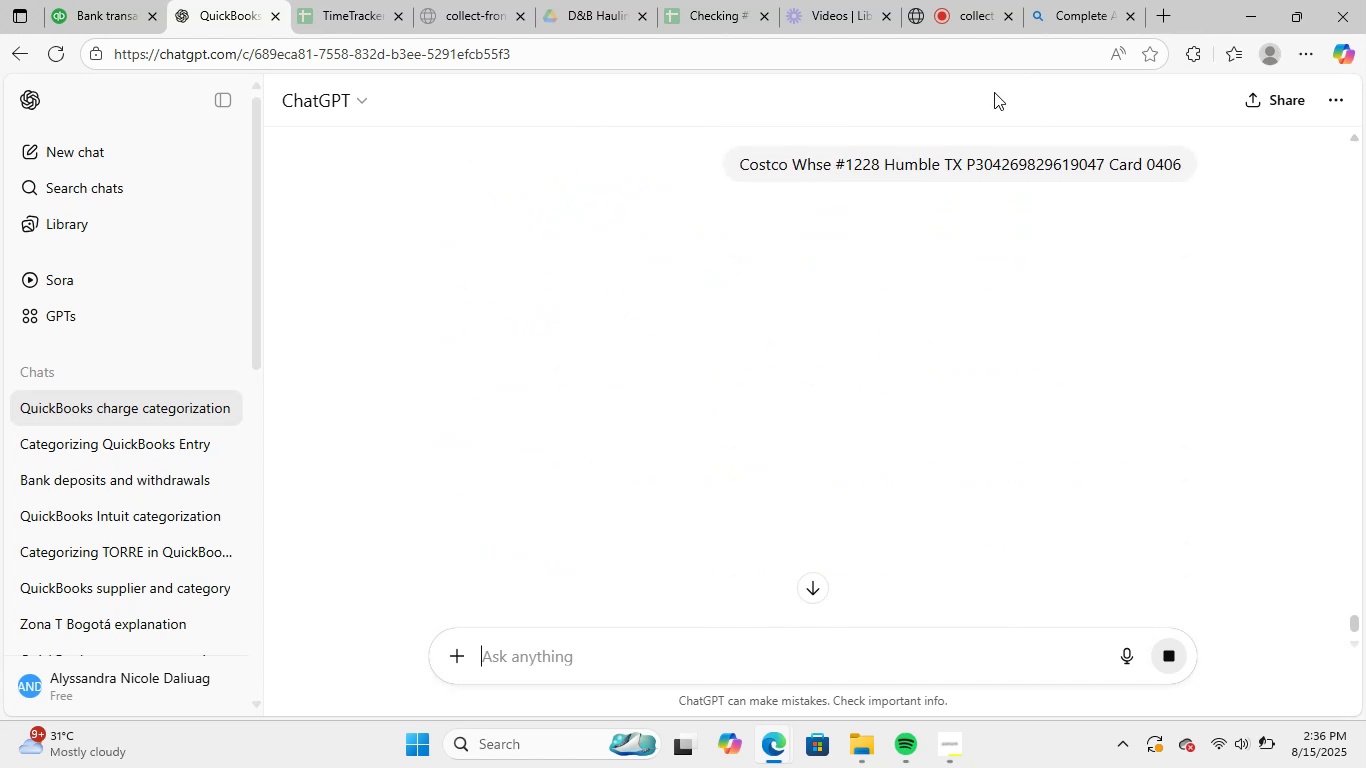 
left_click([975, 0])
 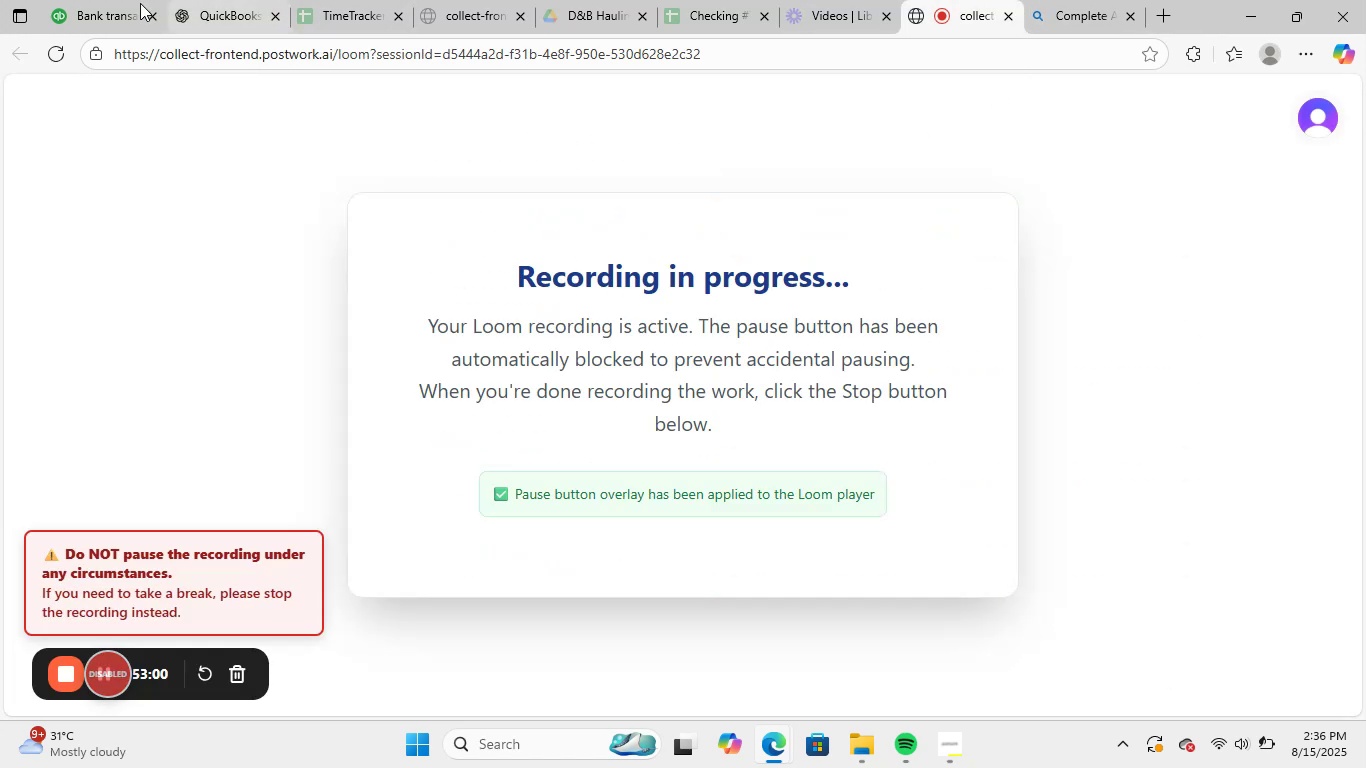 
left_click([98, 0])
 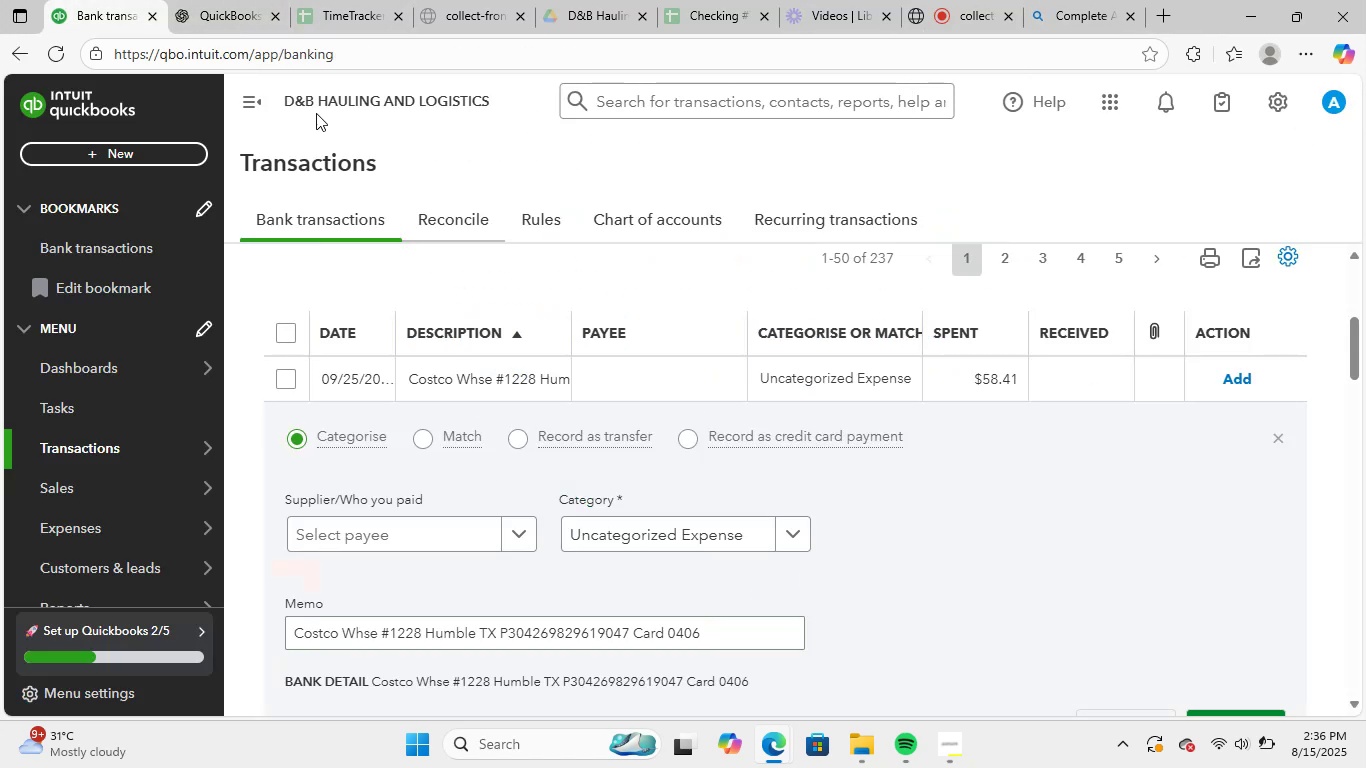 
left_click([232, 0])
 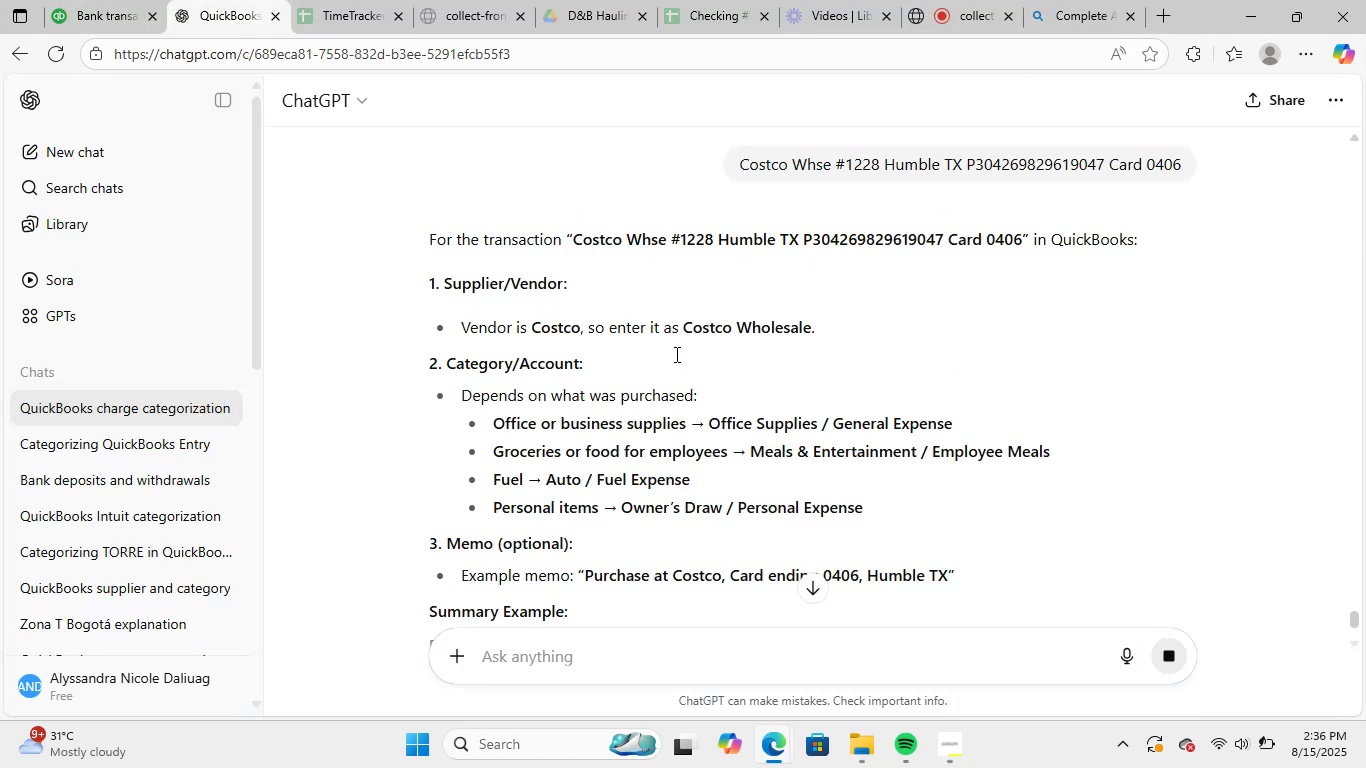 
left_click_drag(start_coordinate=[688, 331], to_coordinate=[795, 334])
 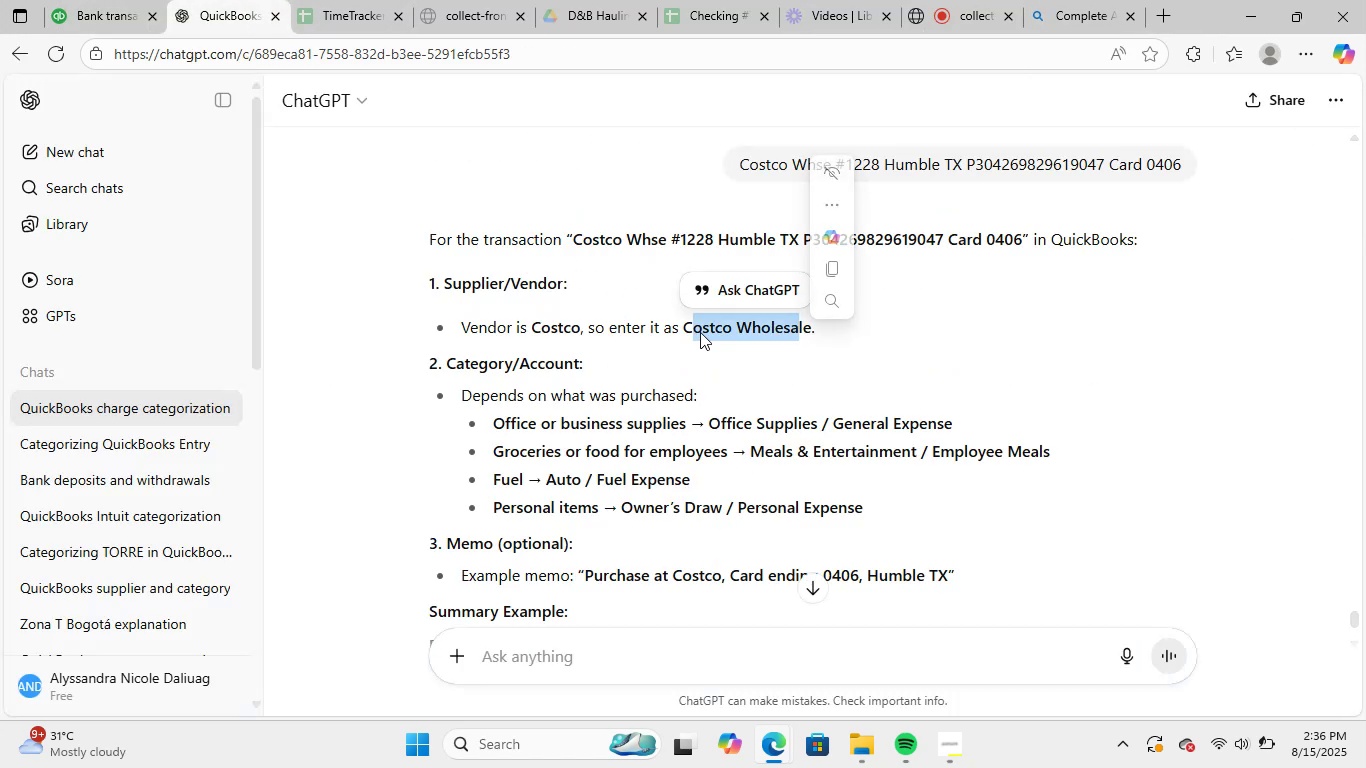 
left_click([699, 331])
 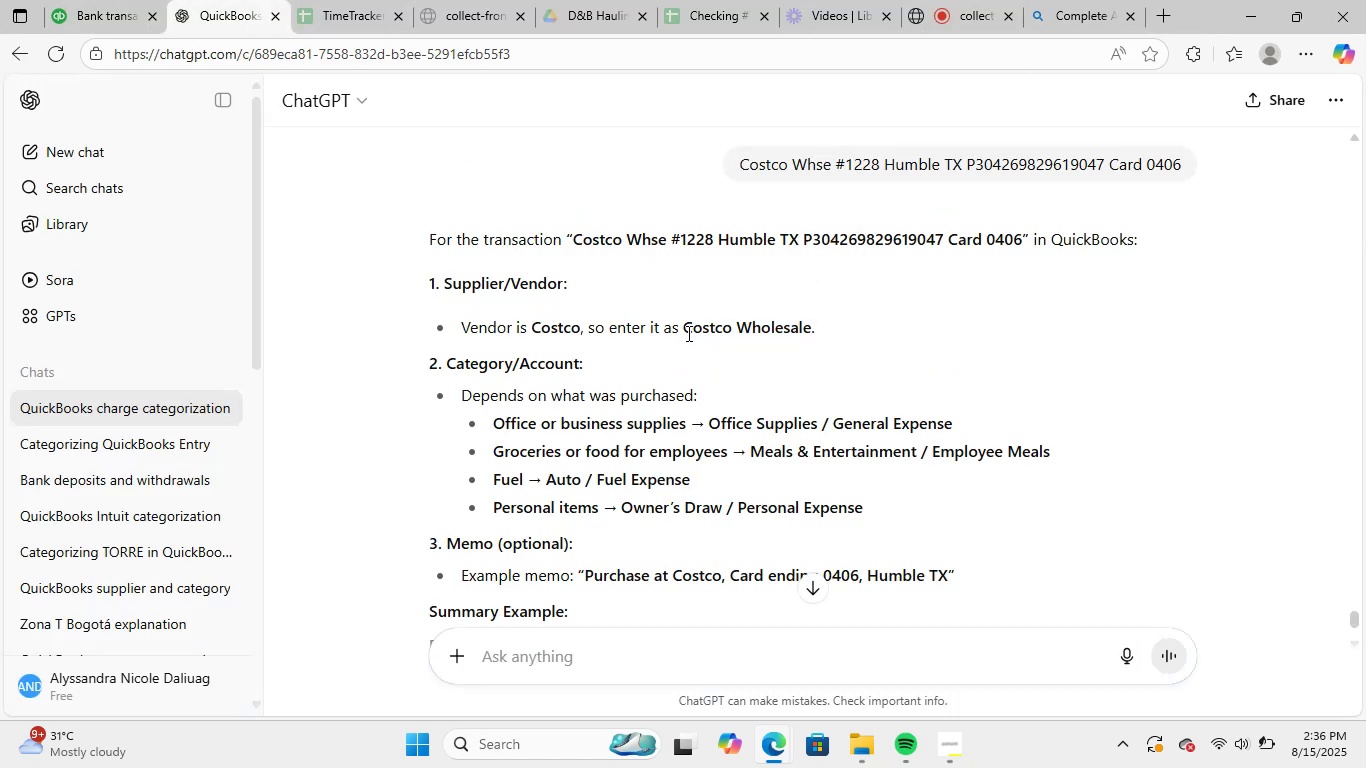 
left_click_drag(start_coordinate=[687, 333], to_coordinate=[811, 338])
 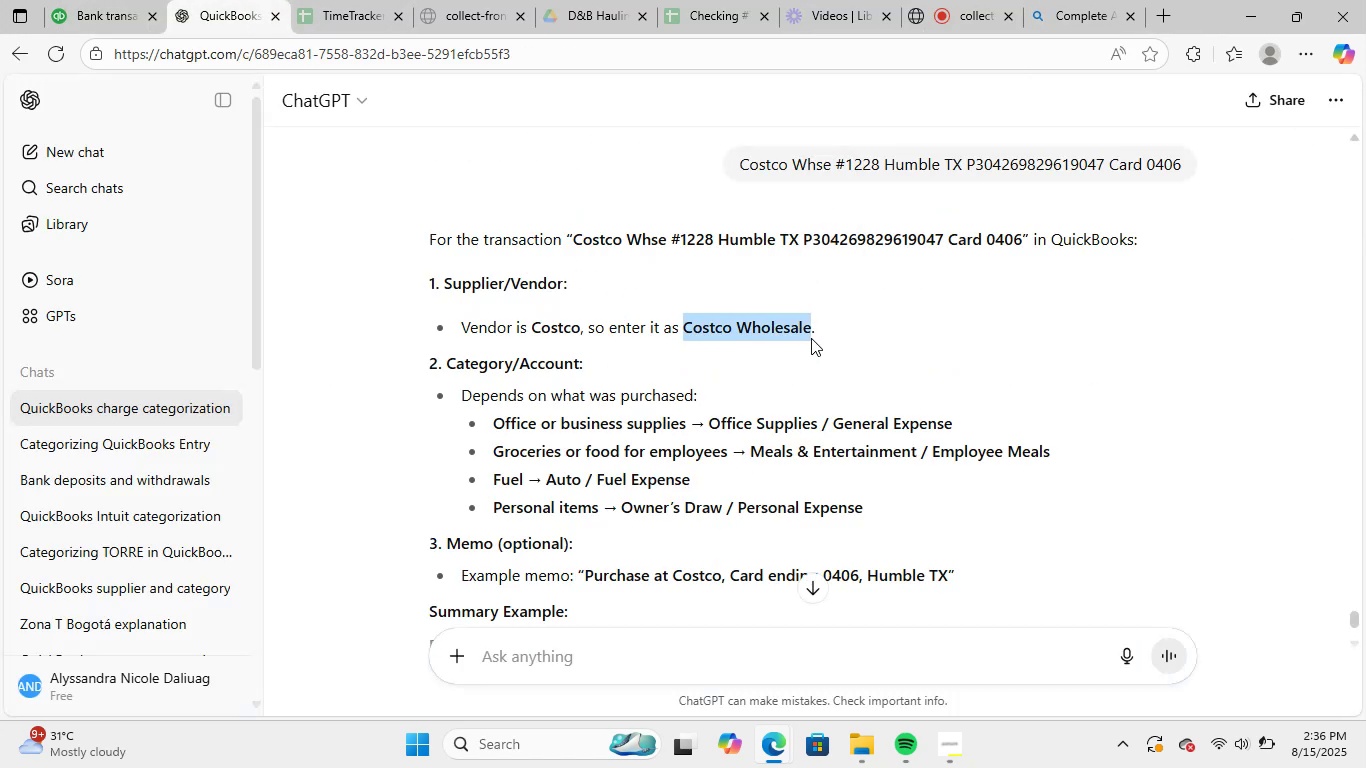 
key(Control+C)
 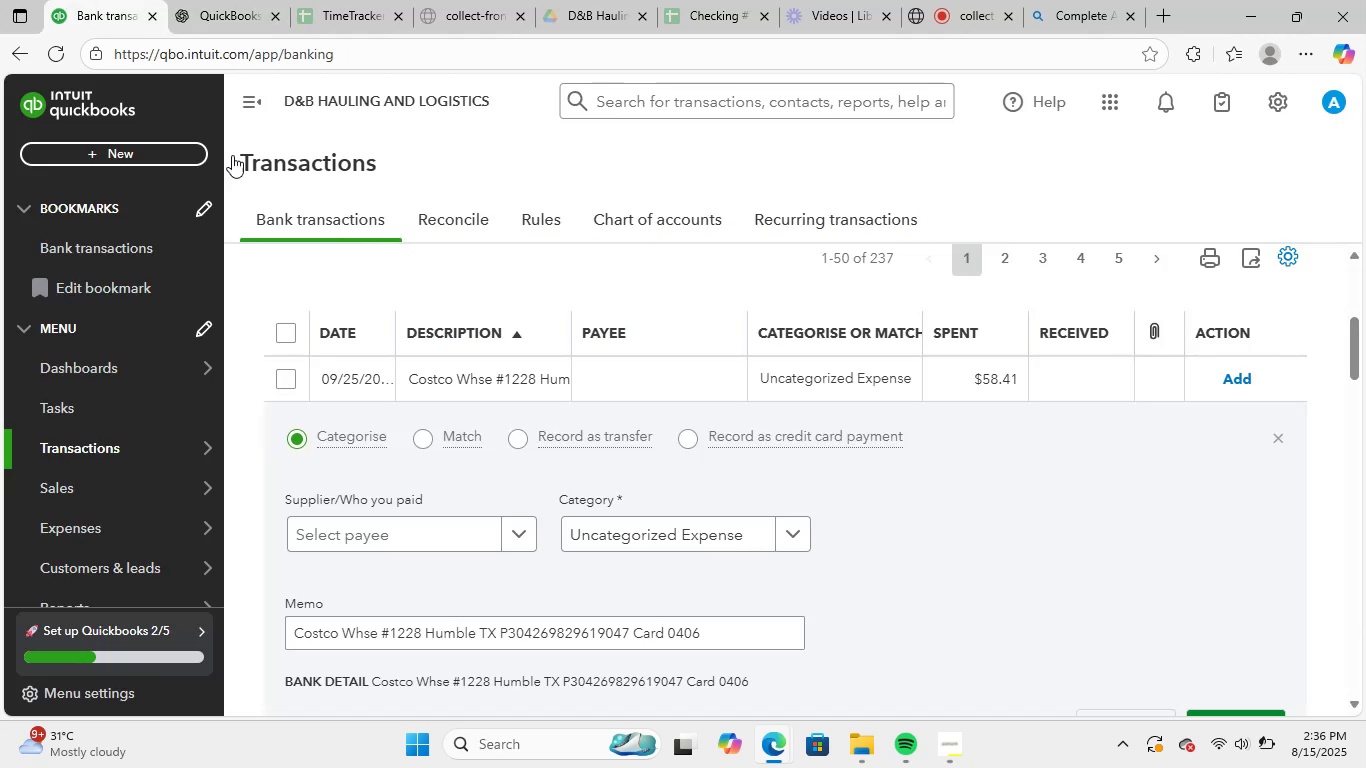 
key(Control+ControlLeft)
 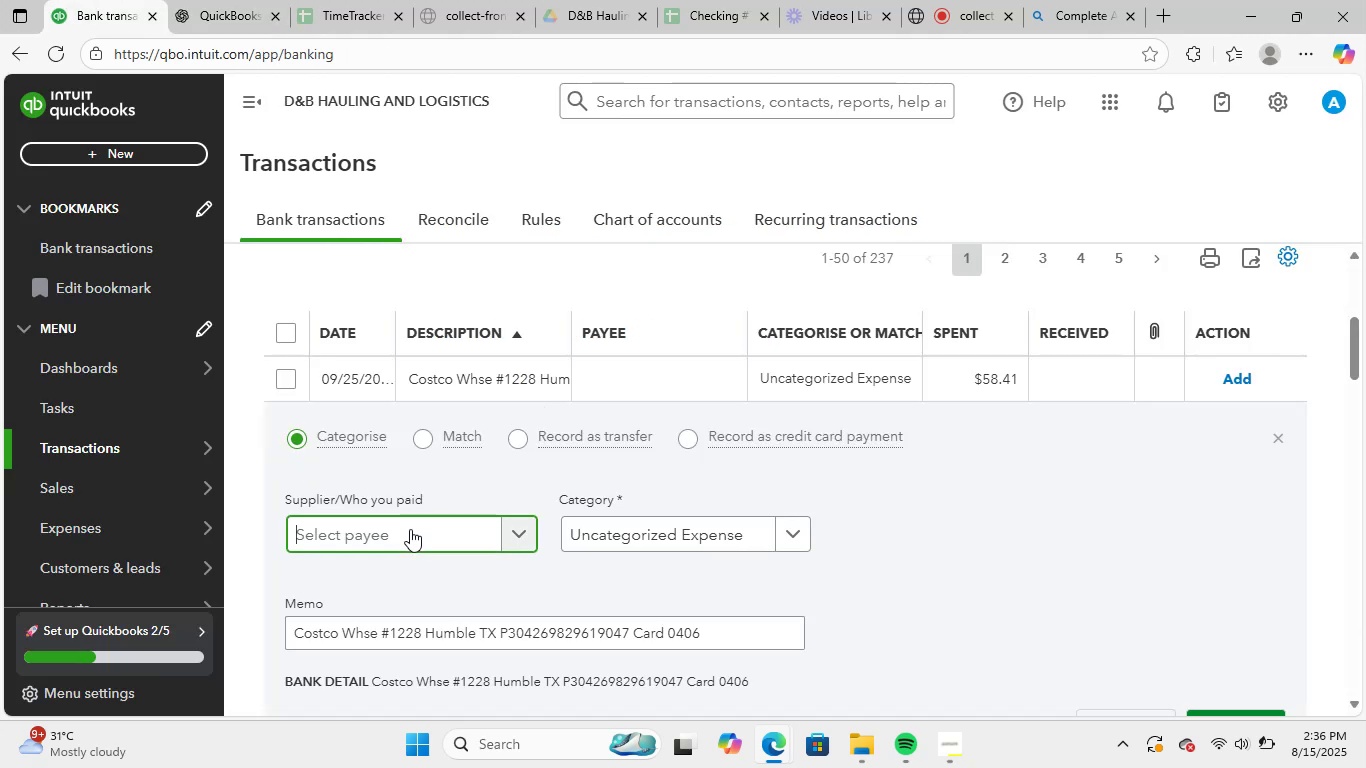 
key(Control+V)
 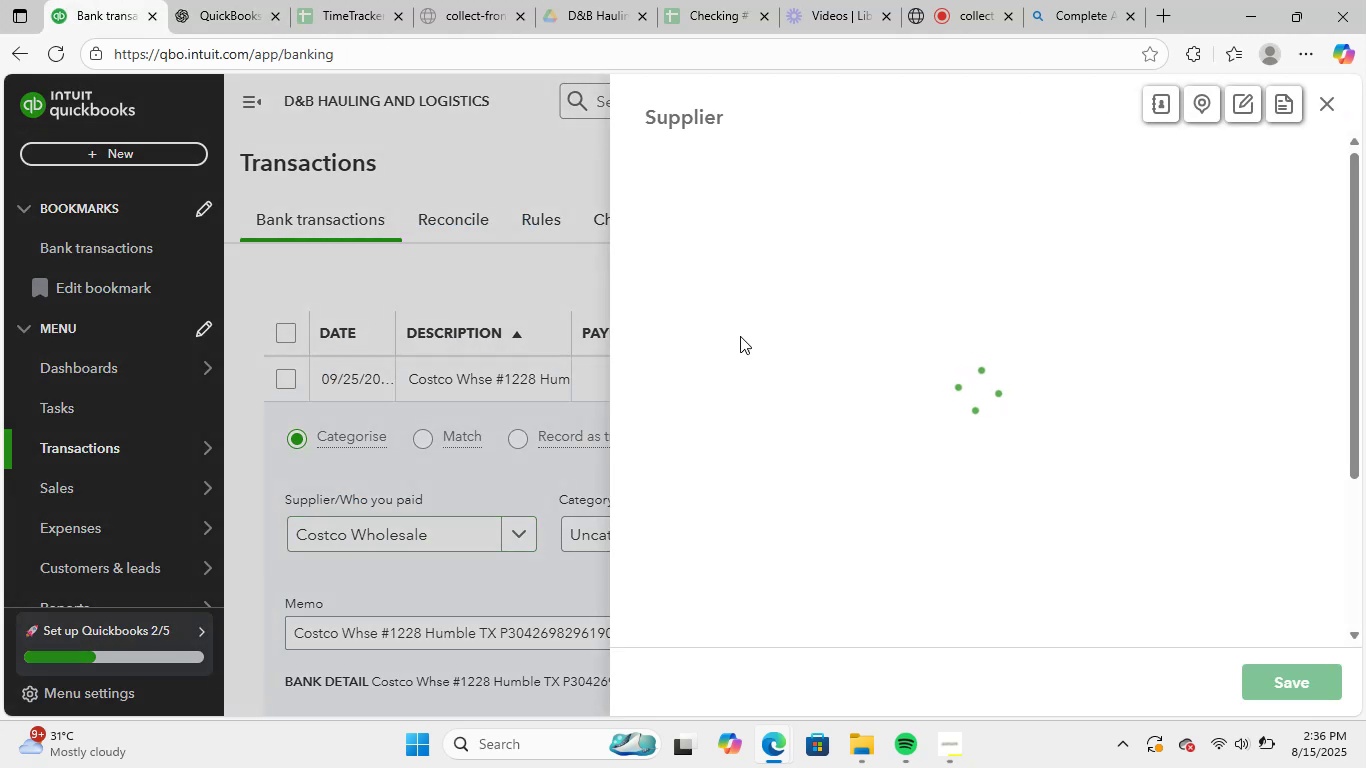 
left_click([1307, 685])
 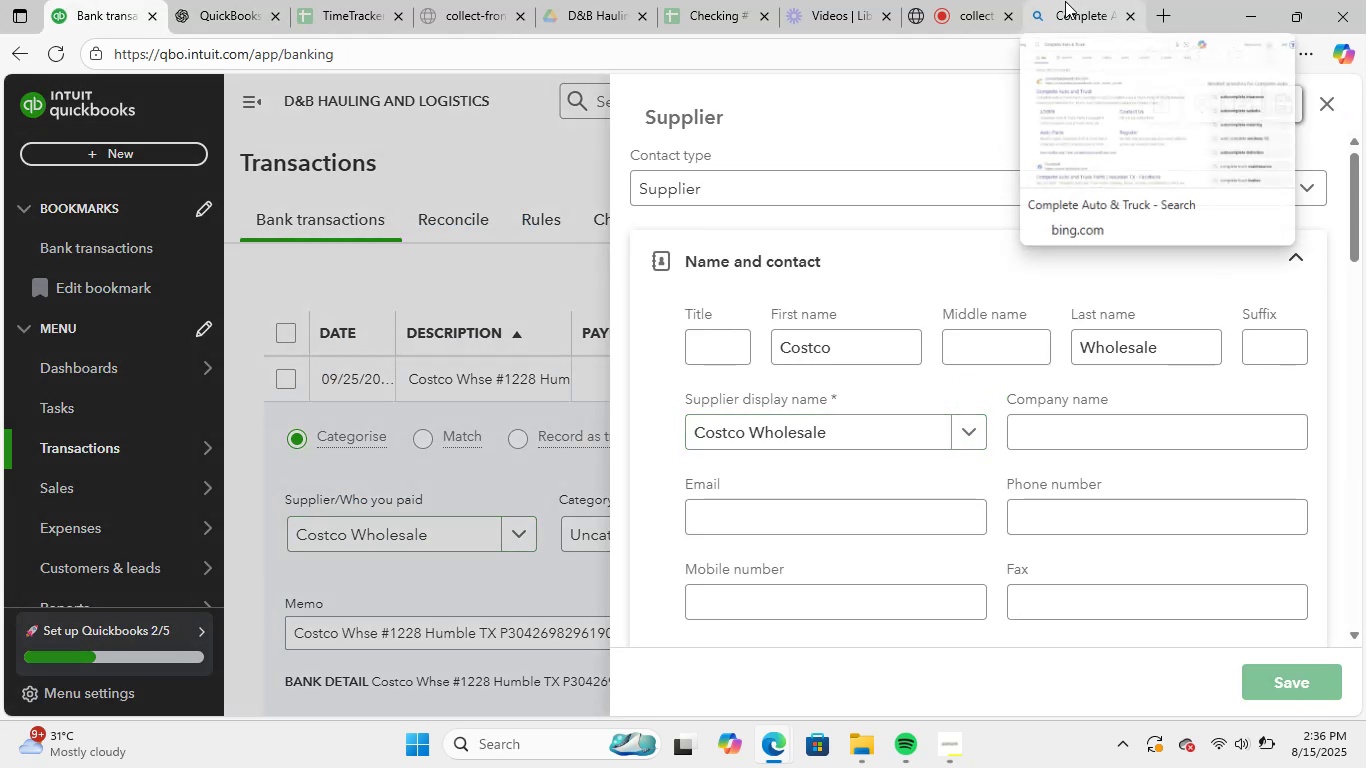 
left_click([1066, 1])
 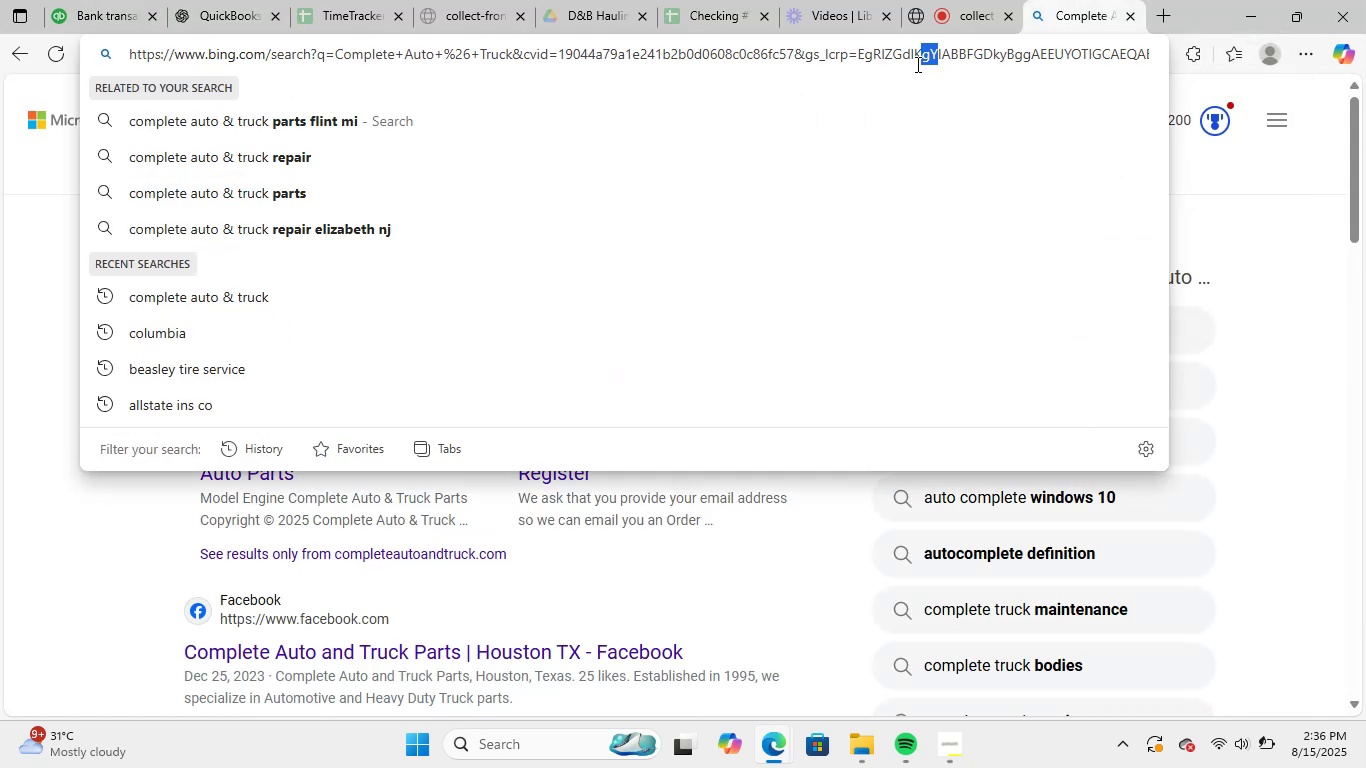 
left_click([826, 57])
 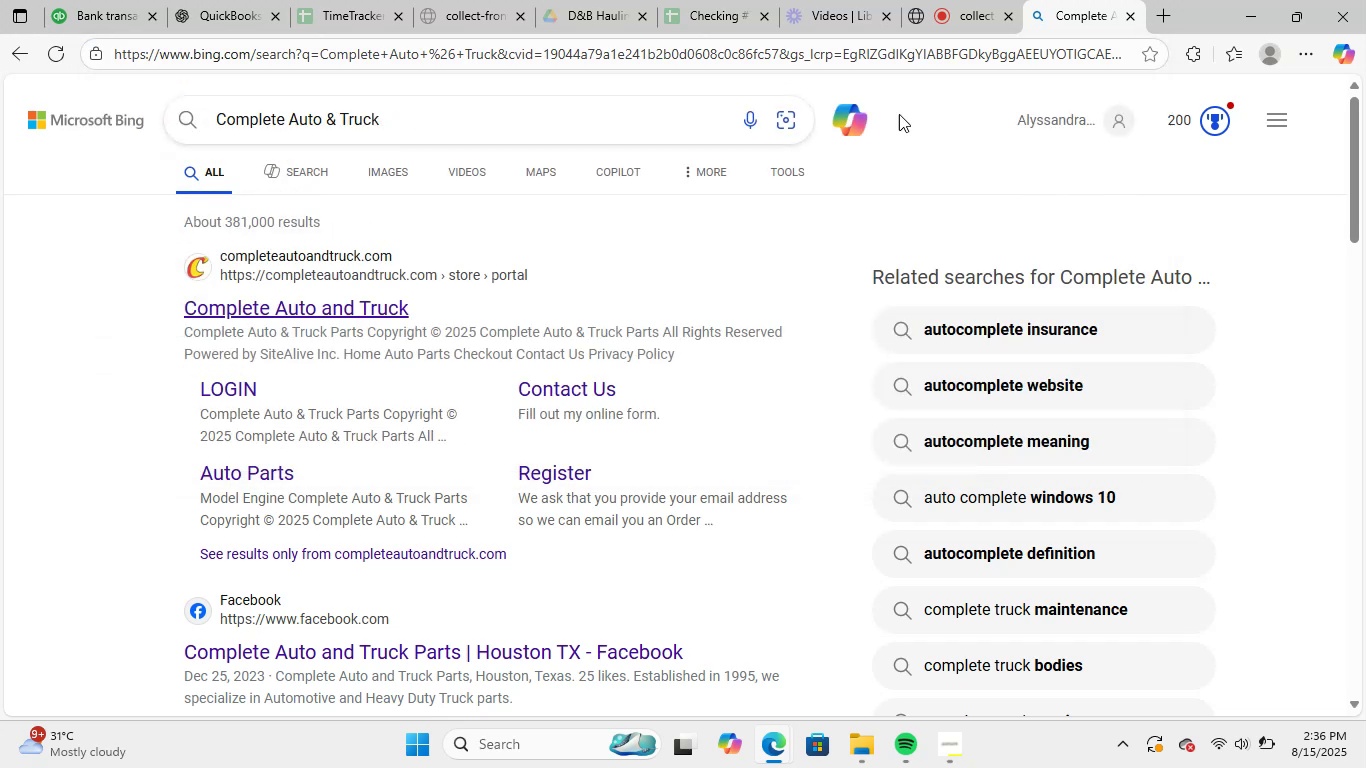 
double_click([808, 51])
 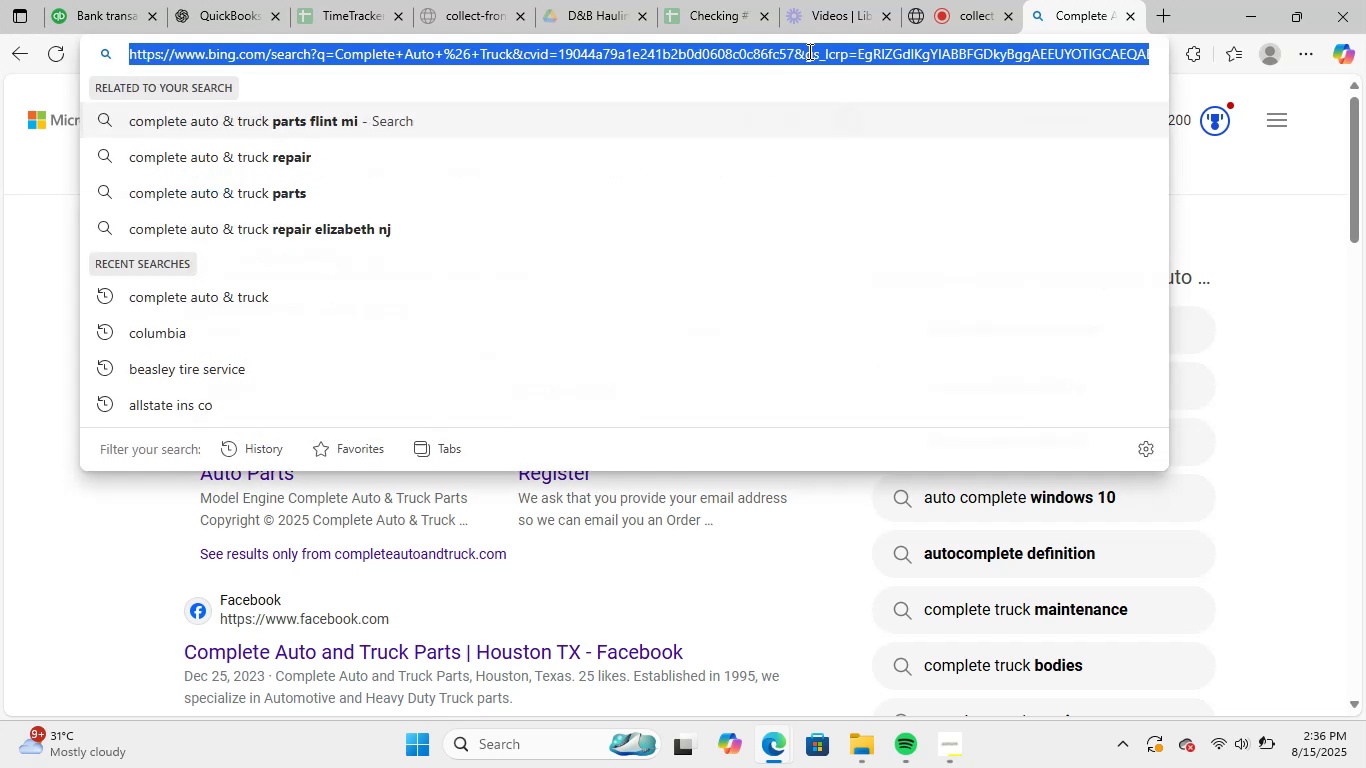 
key(Control+V)
 